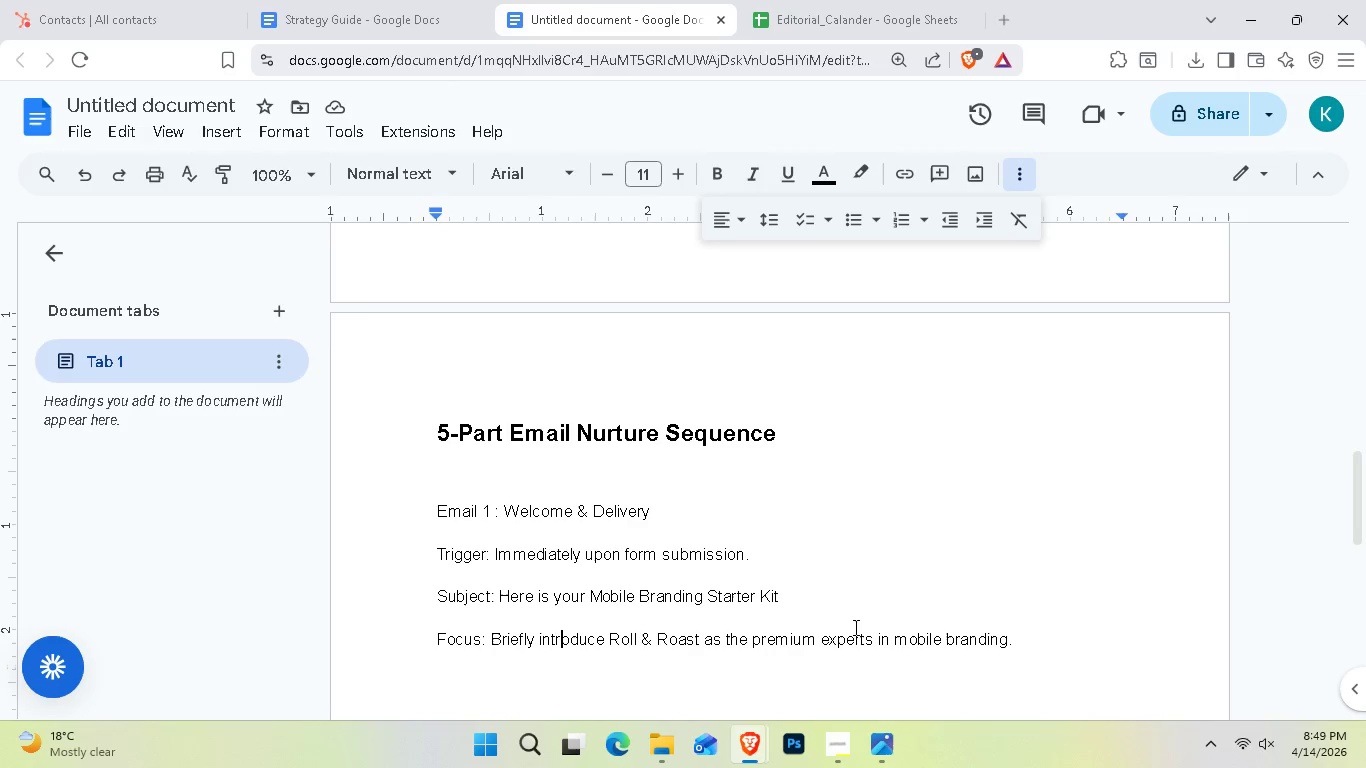 
key(ArrowRight)
 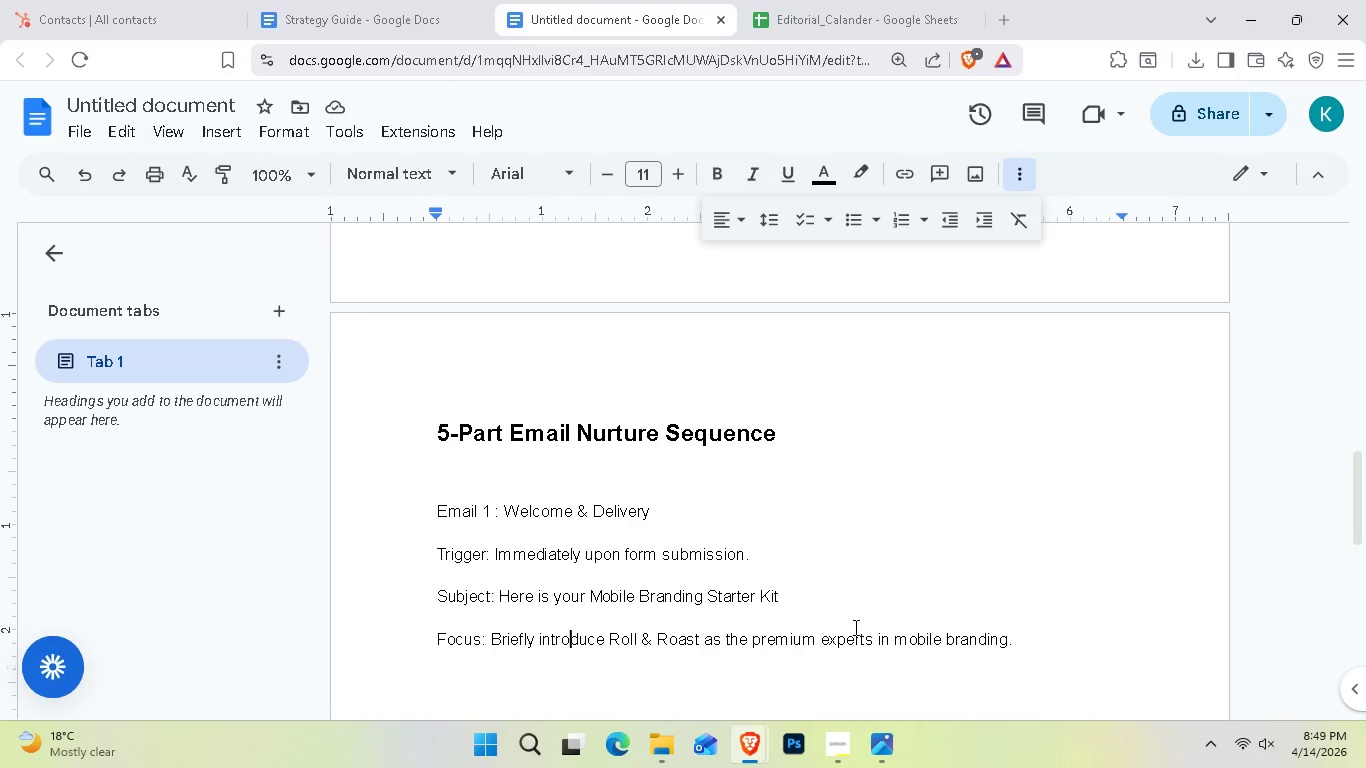 
key(ArrowRight)
 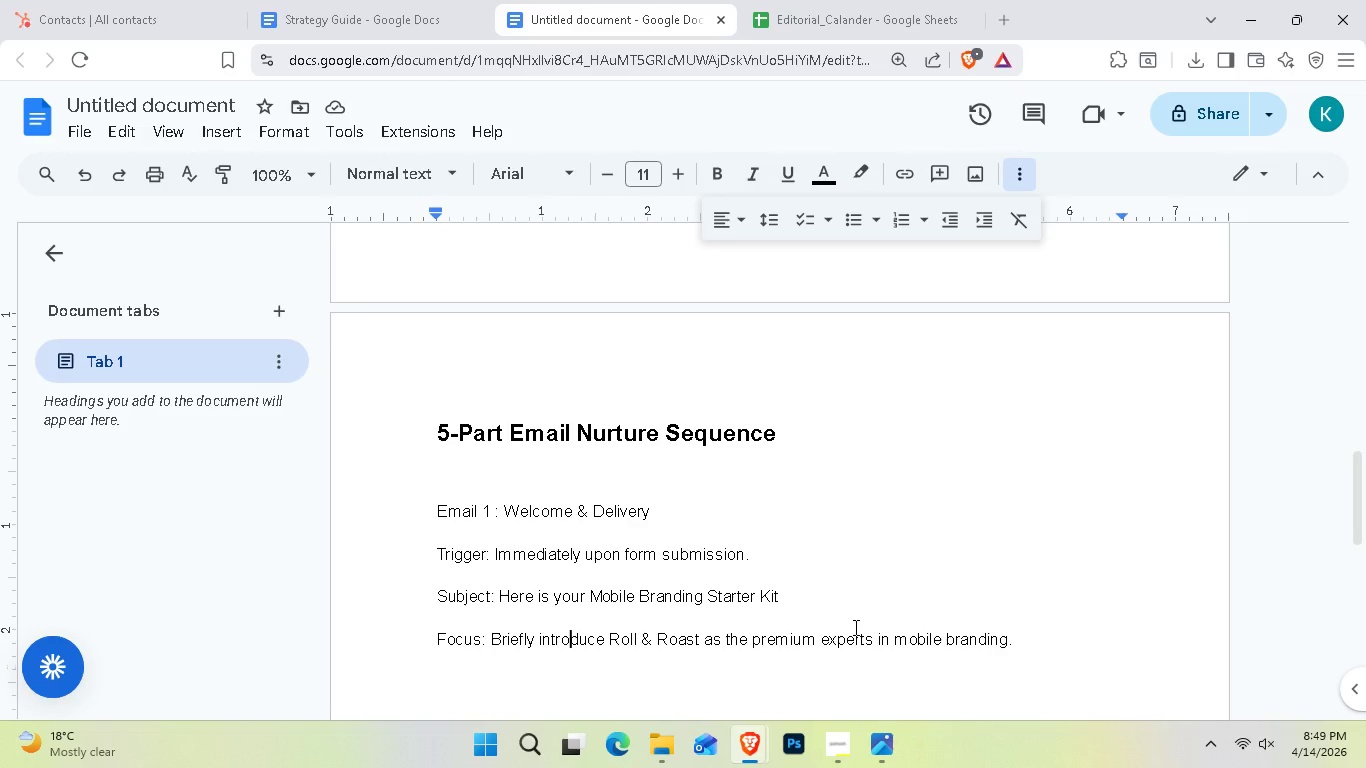 
key(ArrowRight)
 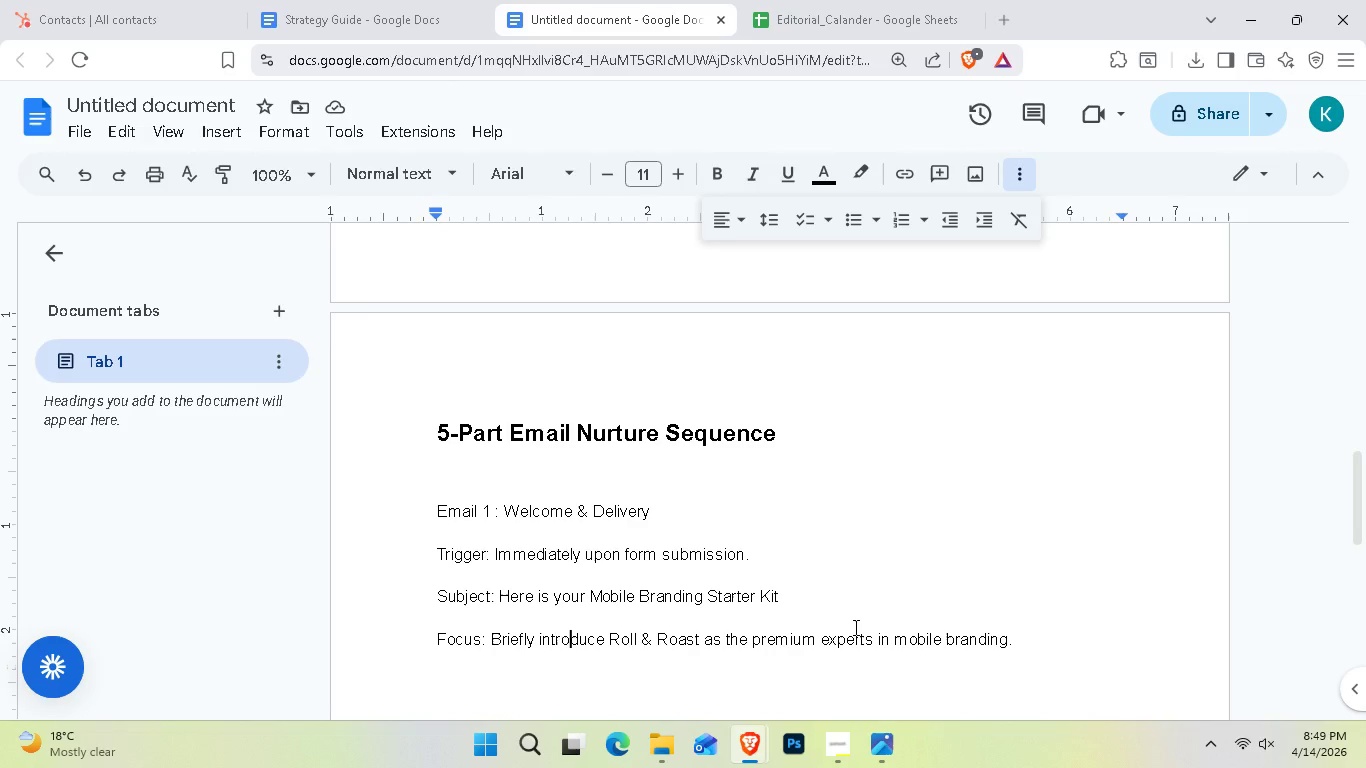 
key(ArrowLeft)
 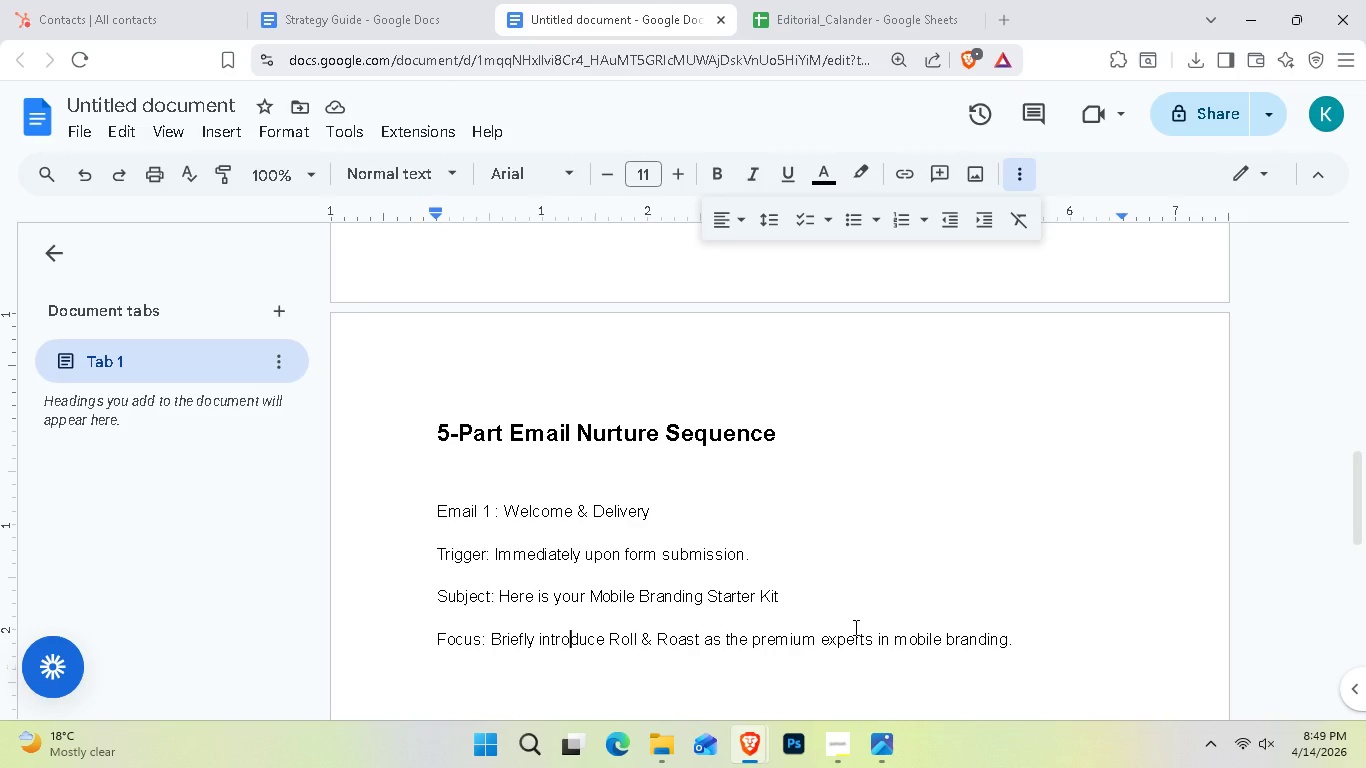 
key(ArrowLeft)
 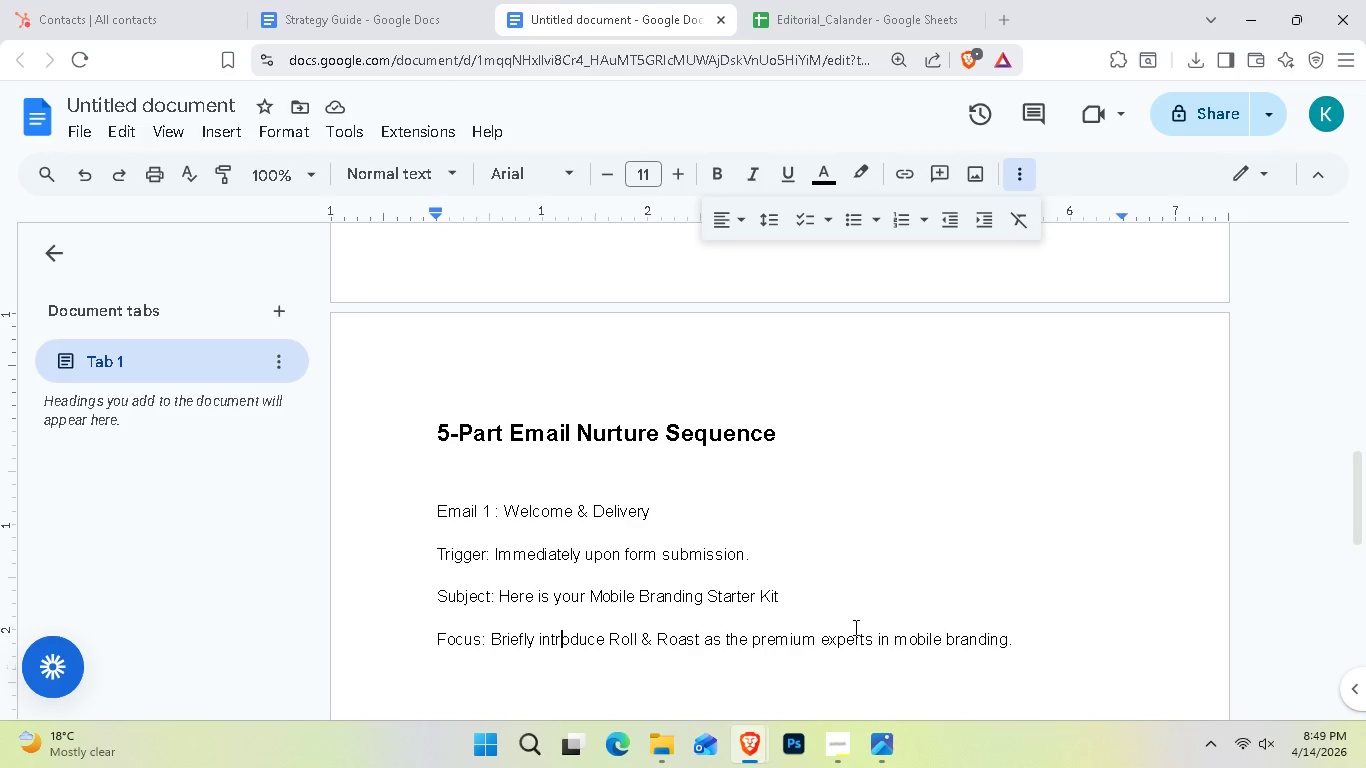 
key(ArrowLeft)
 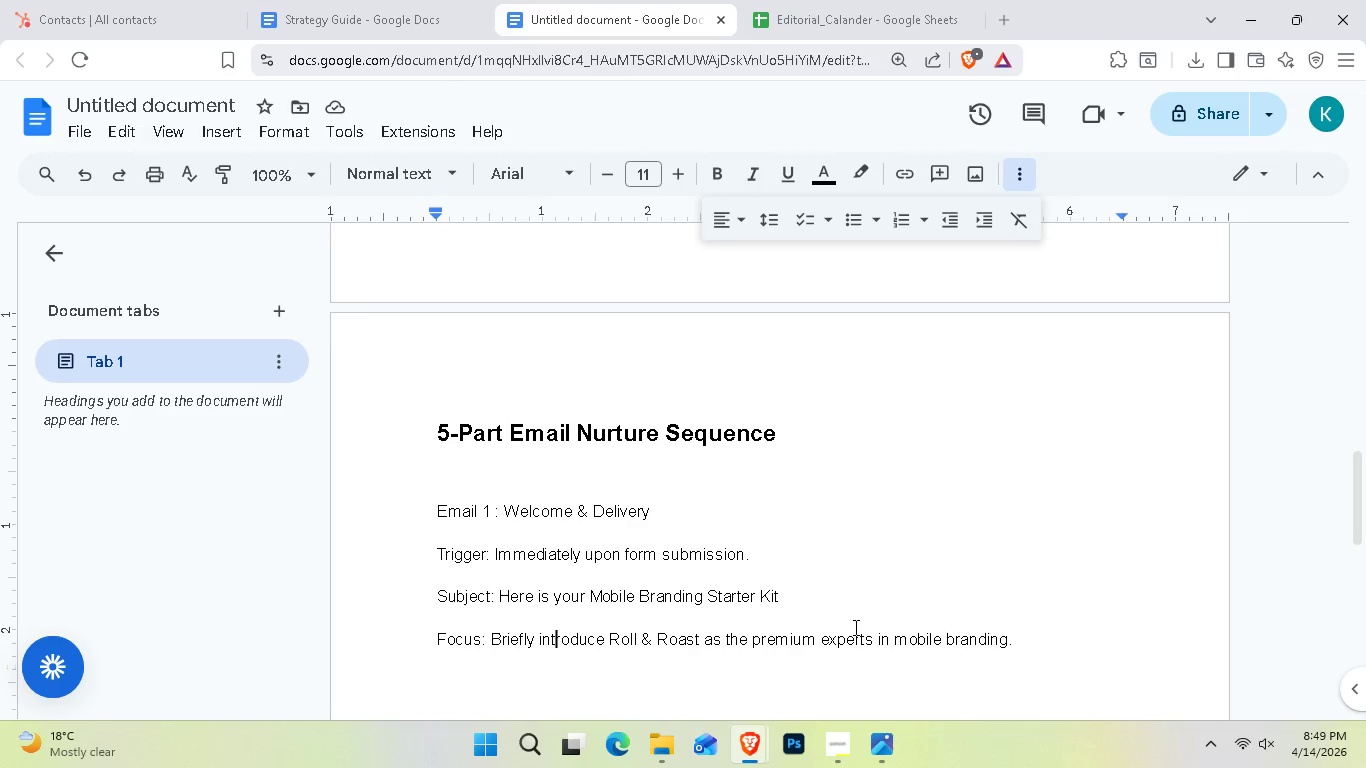 
key(ArrowLeft)
 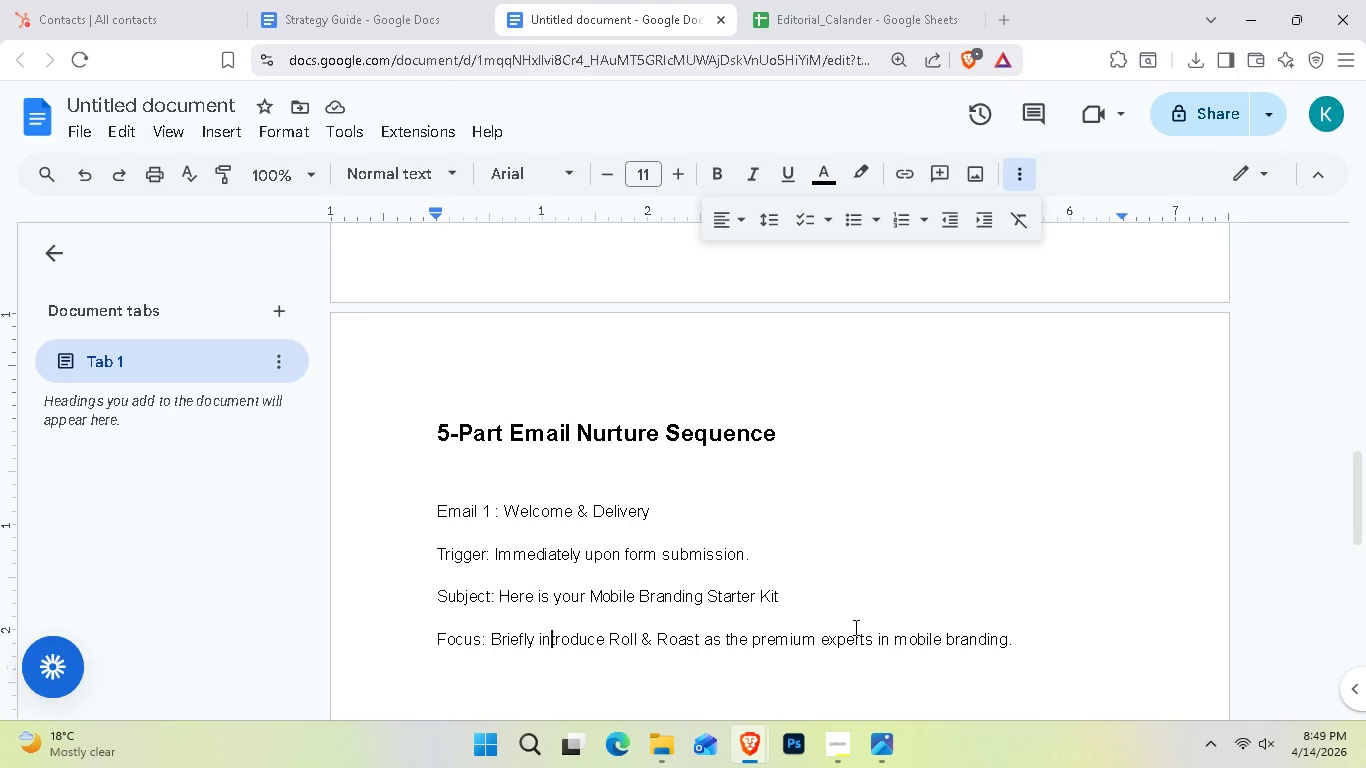 
key(ArrowLeft)
 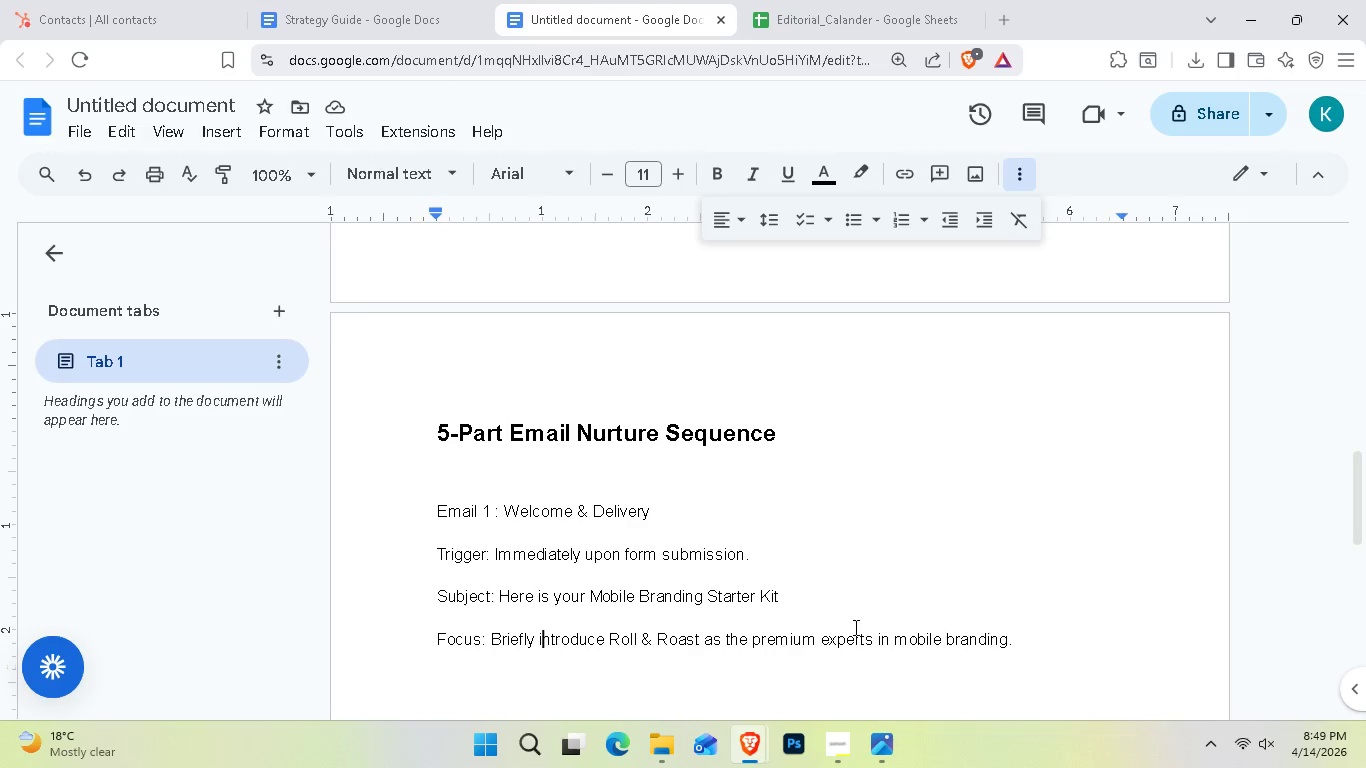 
key(ArrowLeft)
 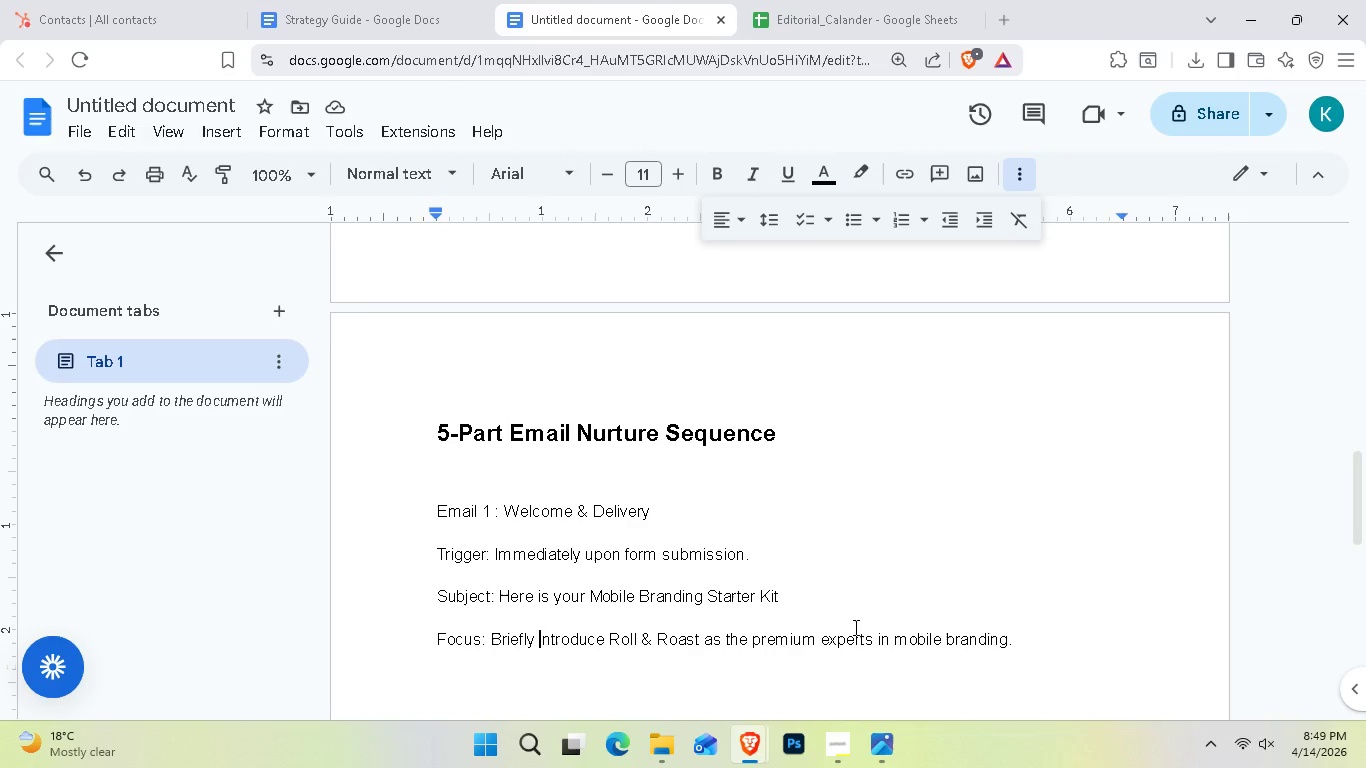 
key(ArrowRight)
 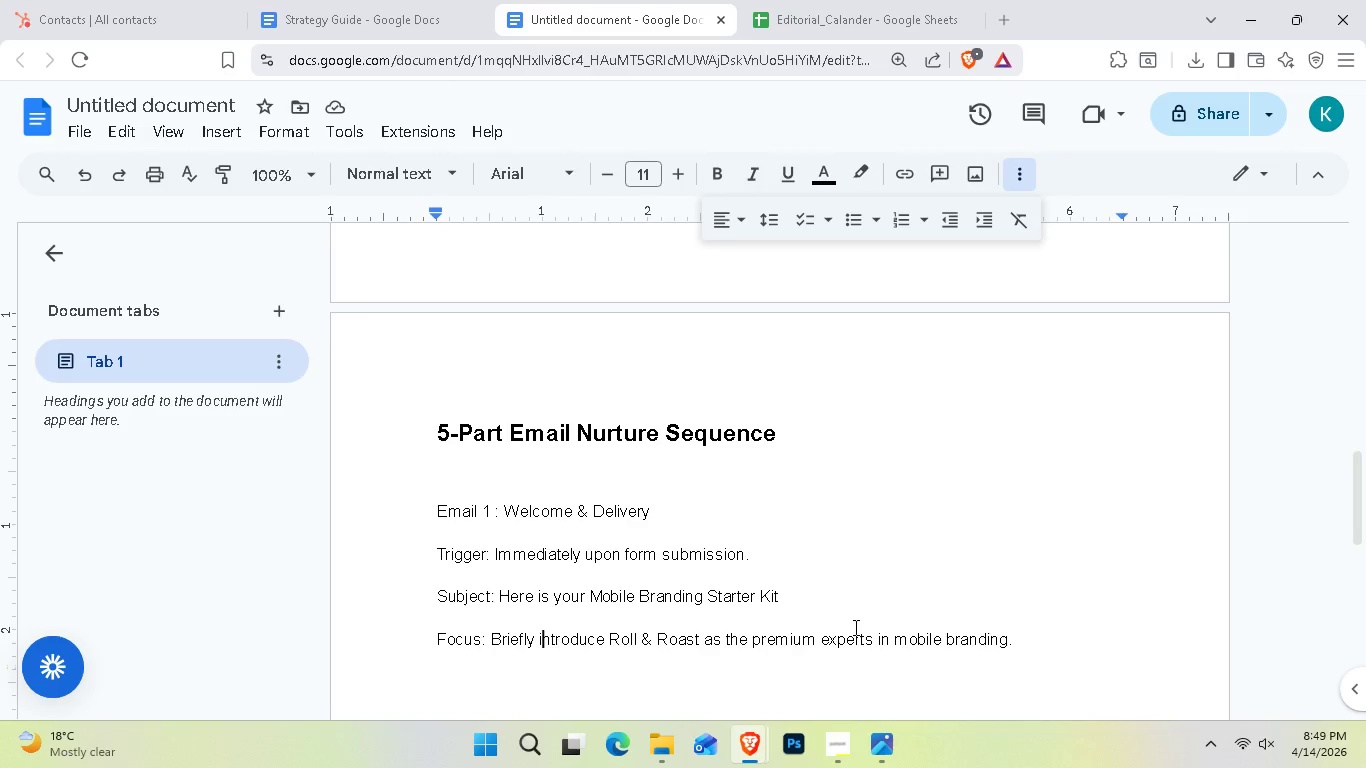 
key(Backspace)
 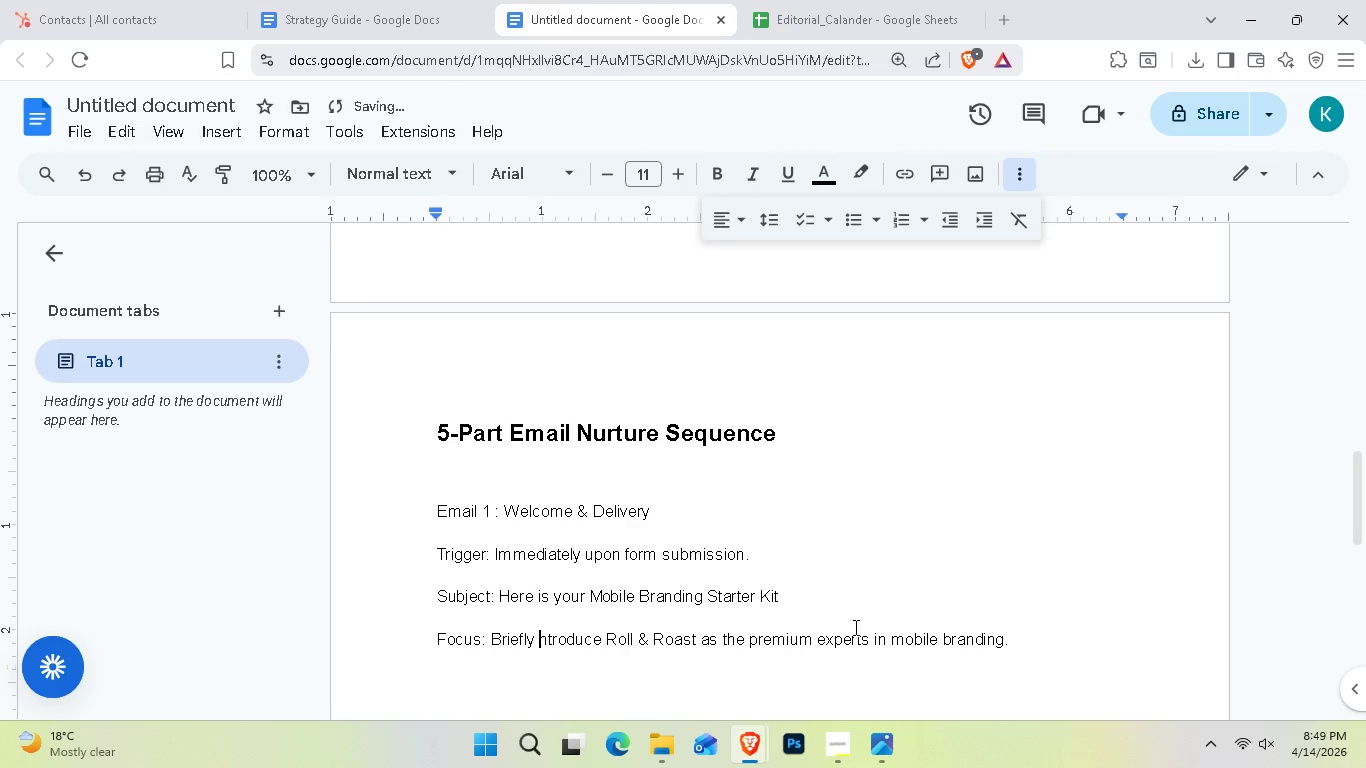 
key(Shift+I)
 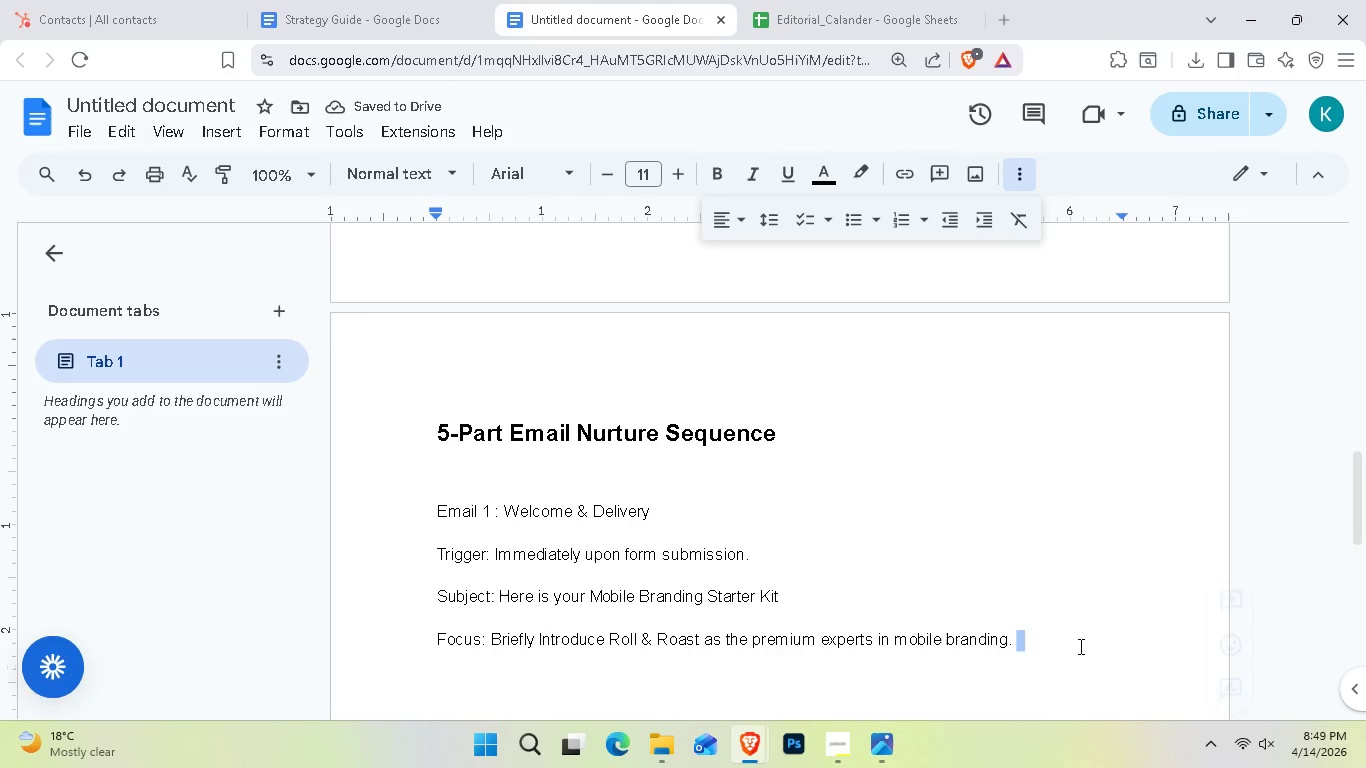 
left_click([1045, 646])
 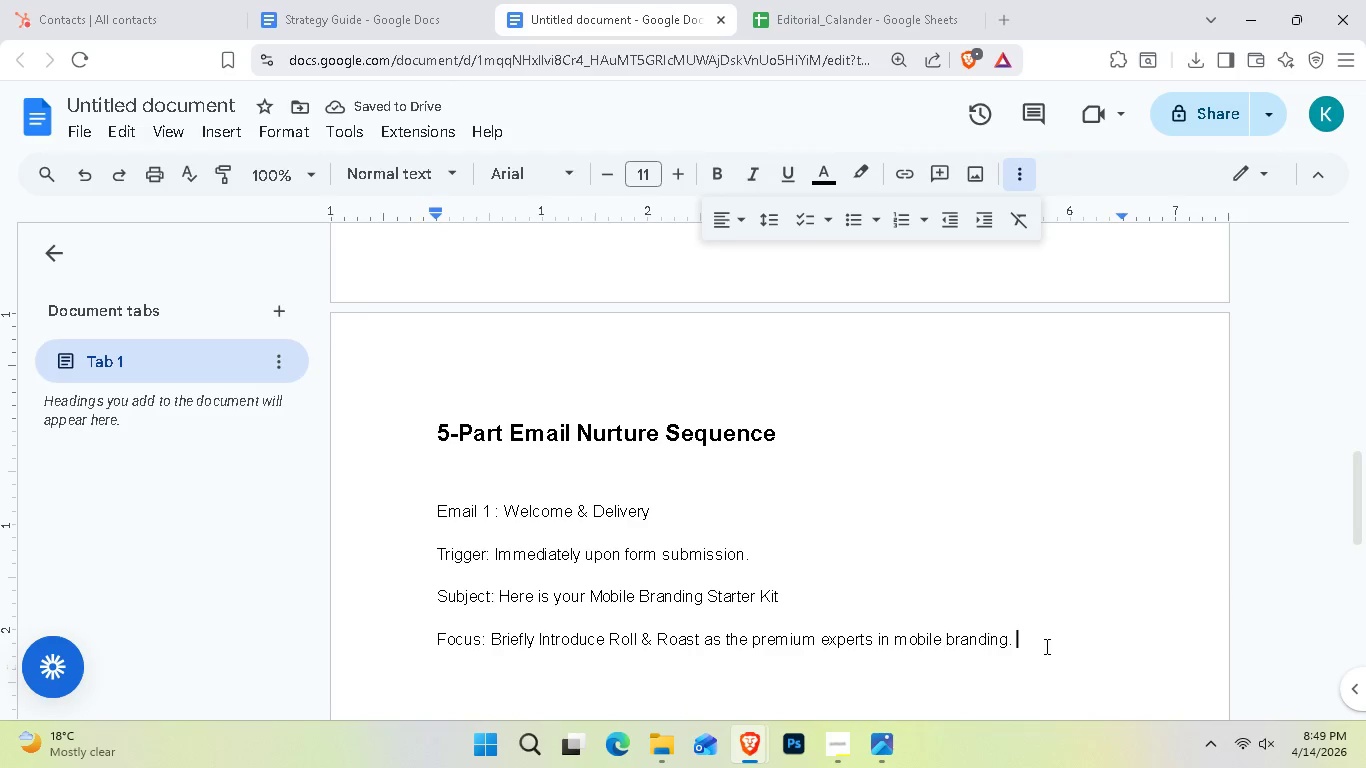 
hold_key(key=ShiftLeft, duration=0.45)
 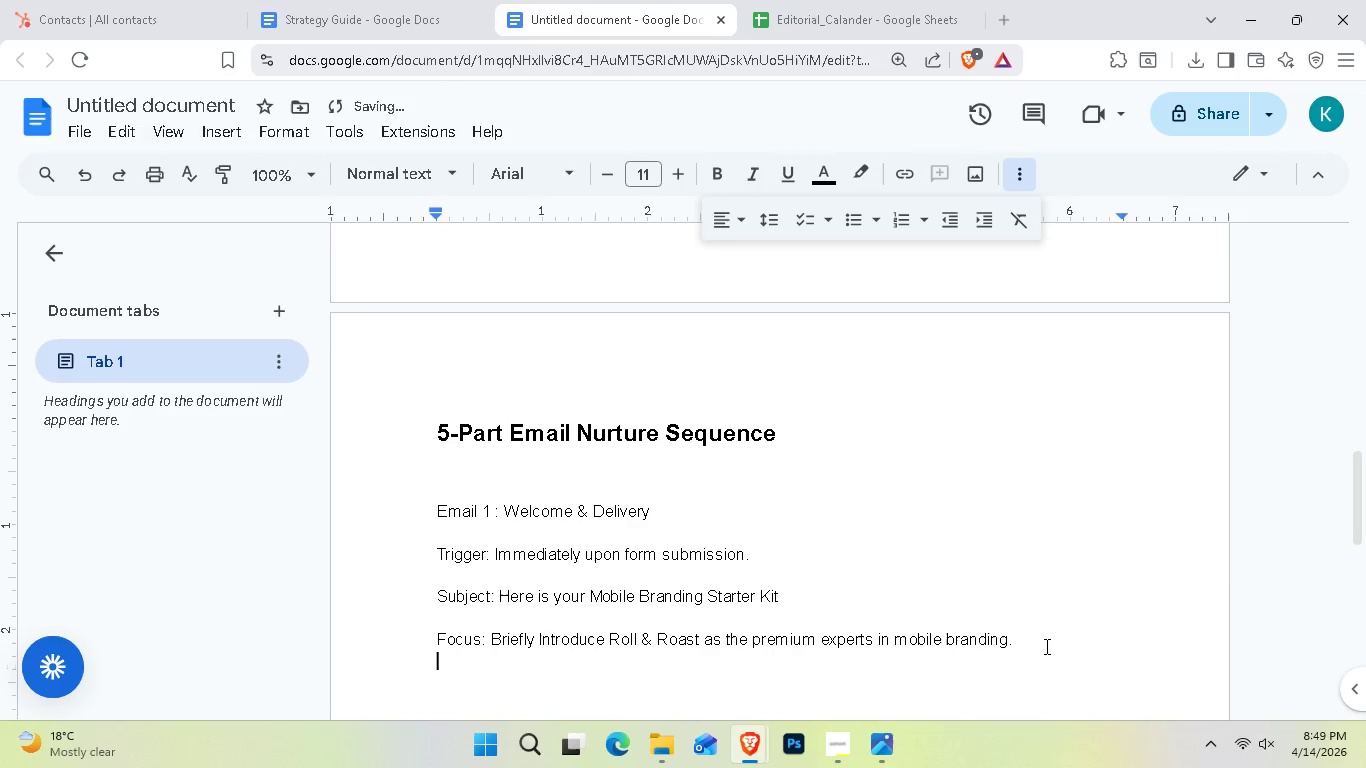 
key(Enter)
 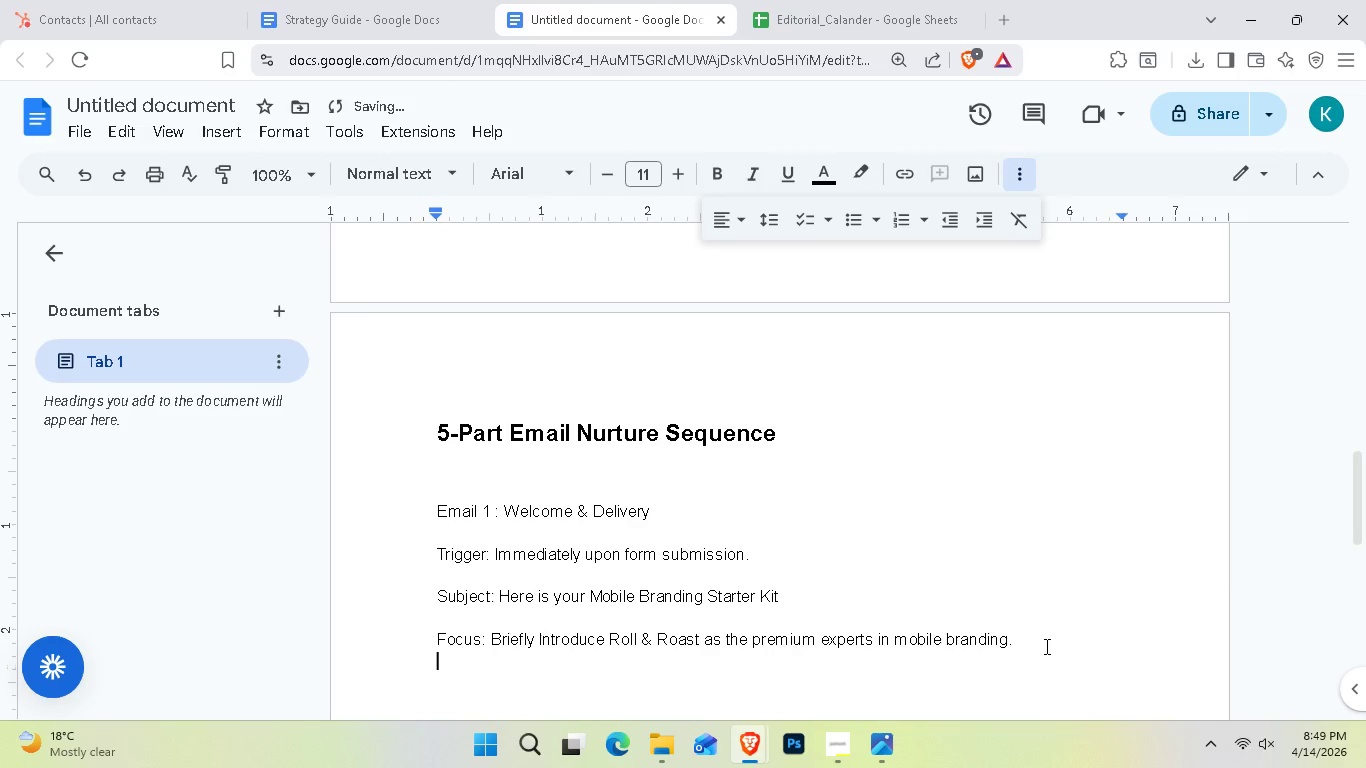 
key(Enter)
 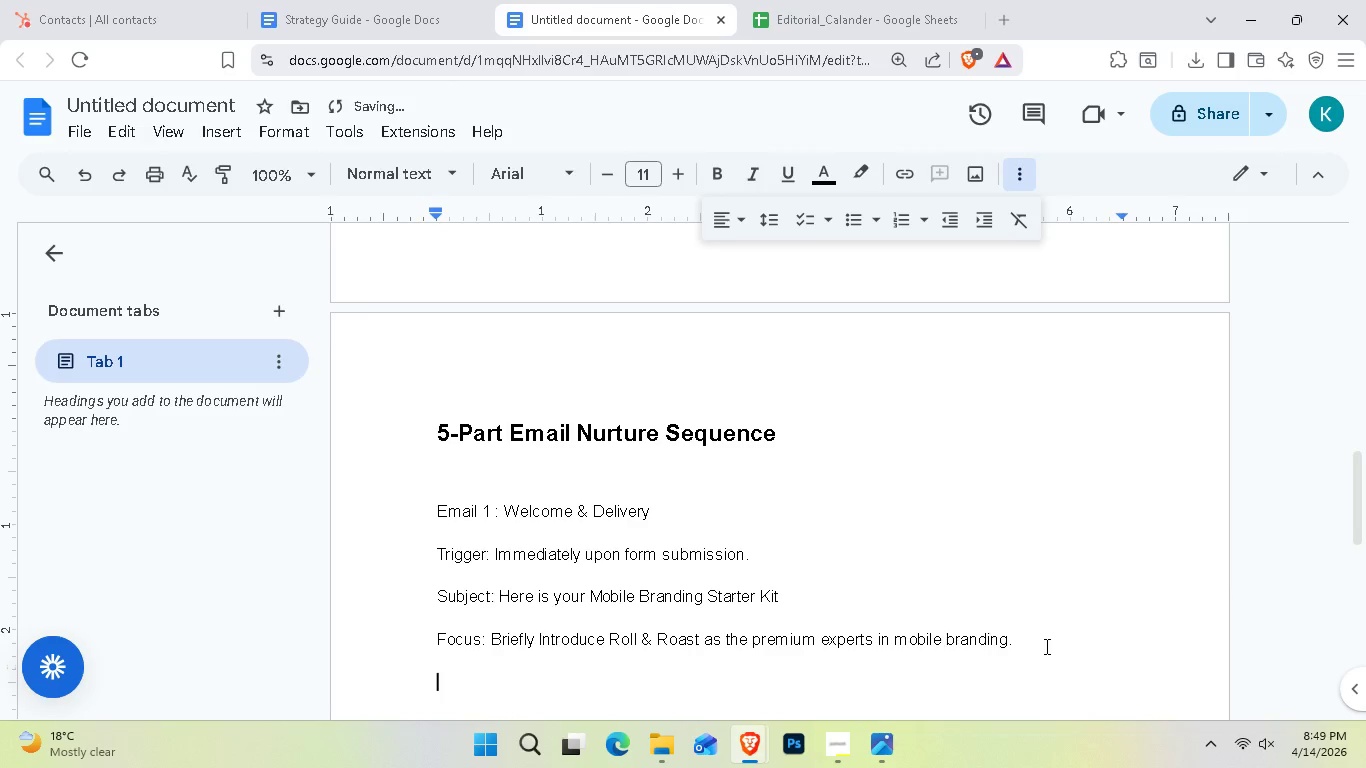 
key(Enter)
 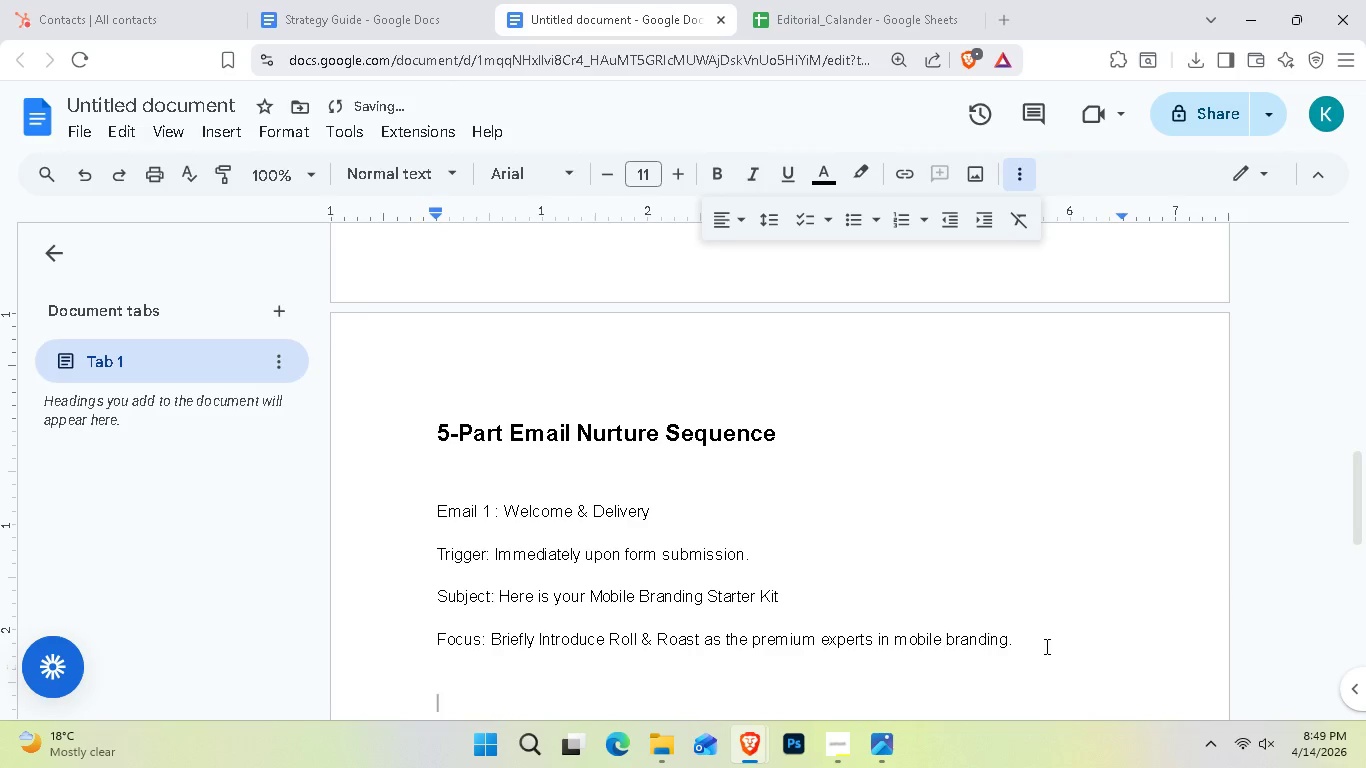 
key(Shift+Enter)
 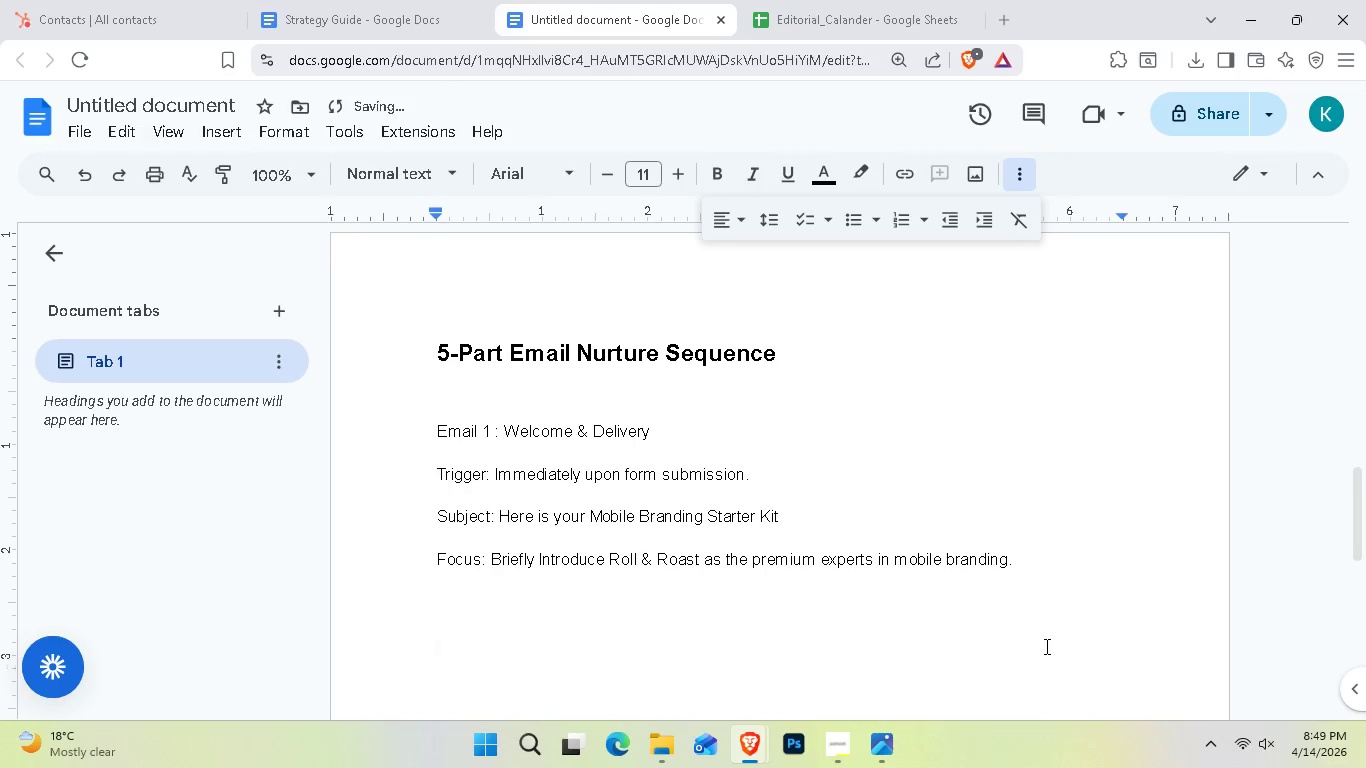 
key(Enter)
 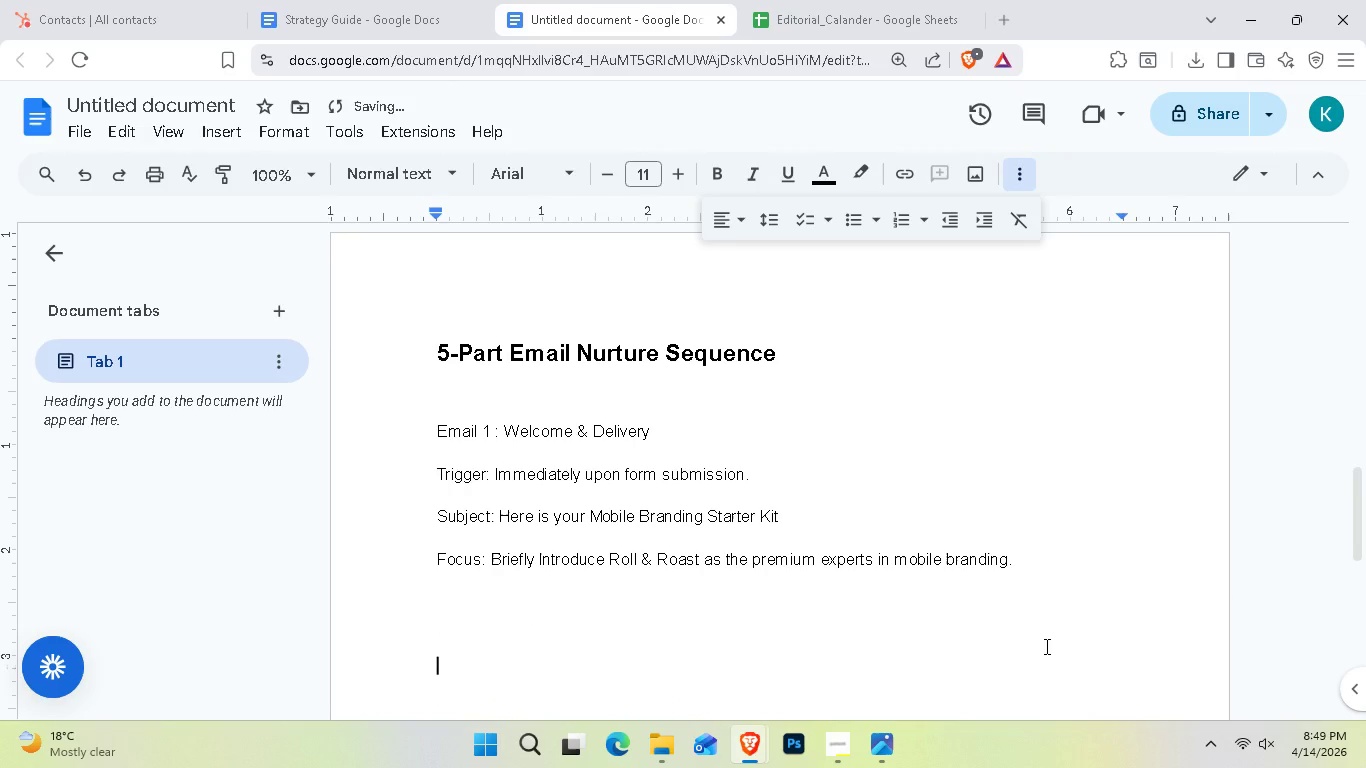 
type(Email 2 : Educational ())
 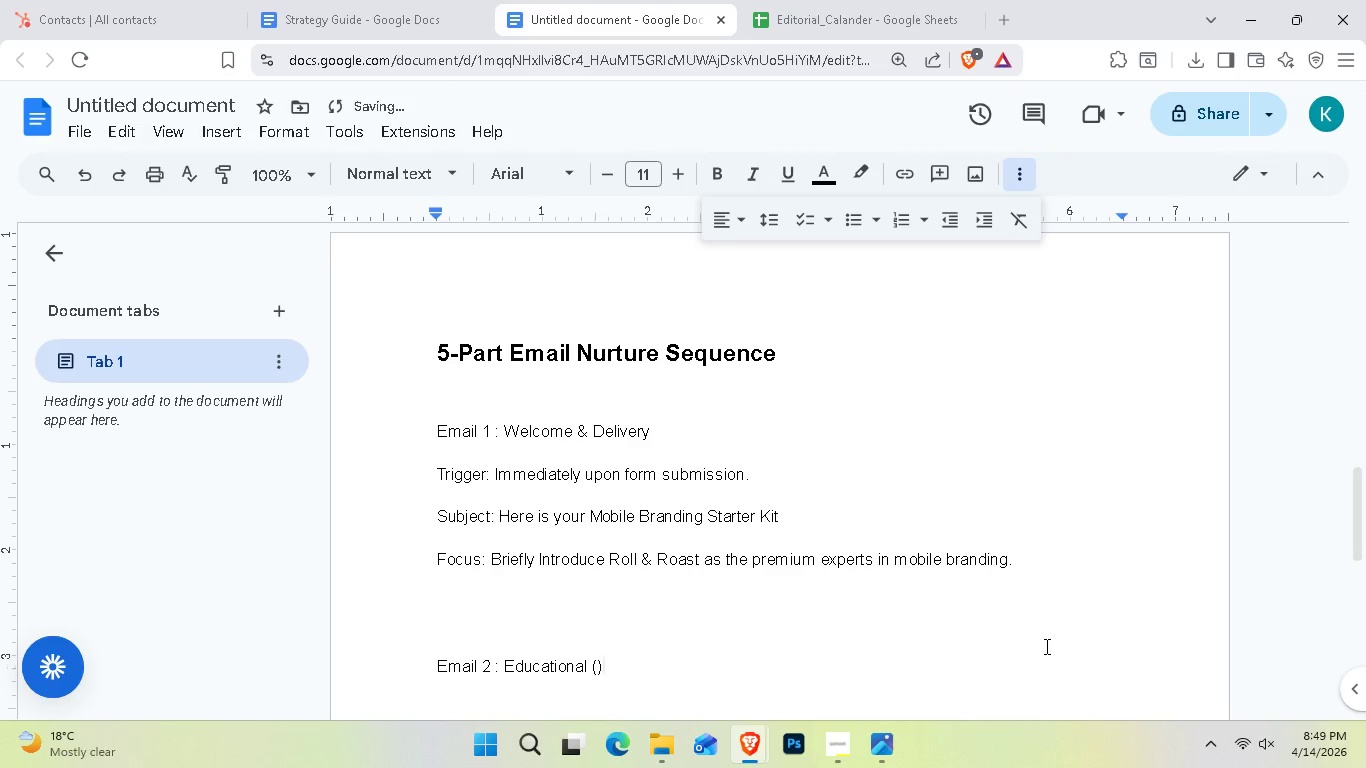 
 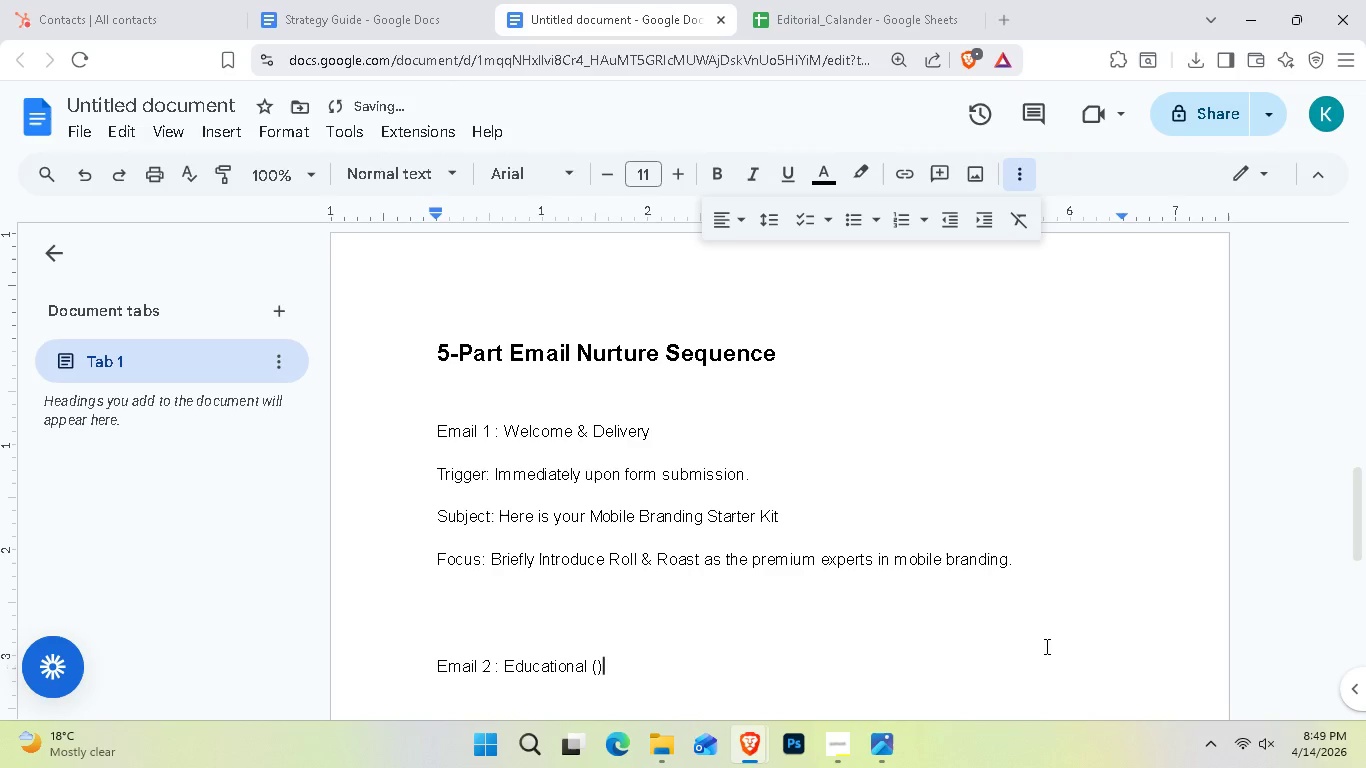 
key(Control+ControlRight)
 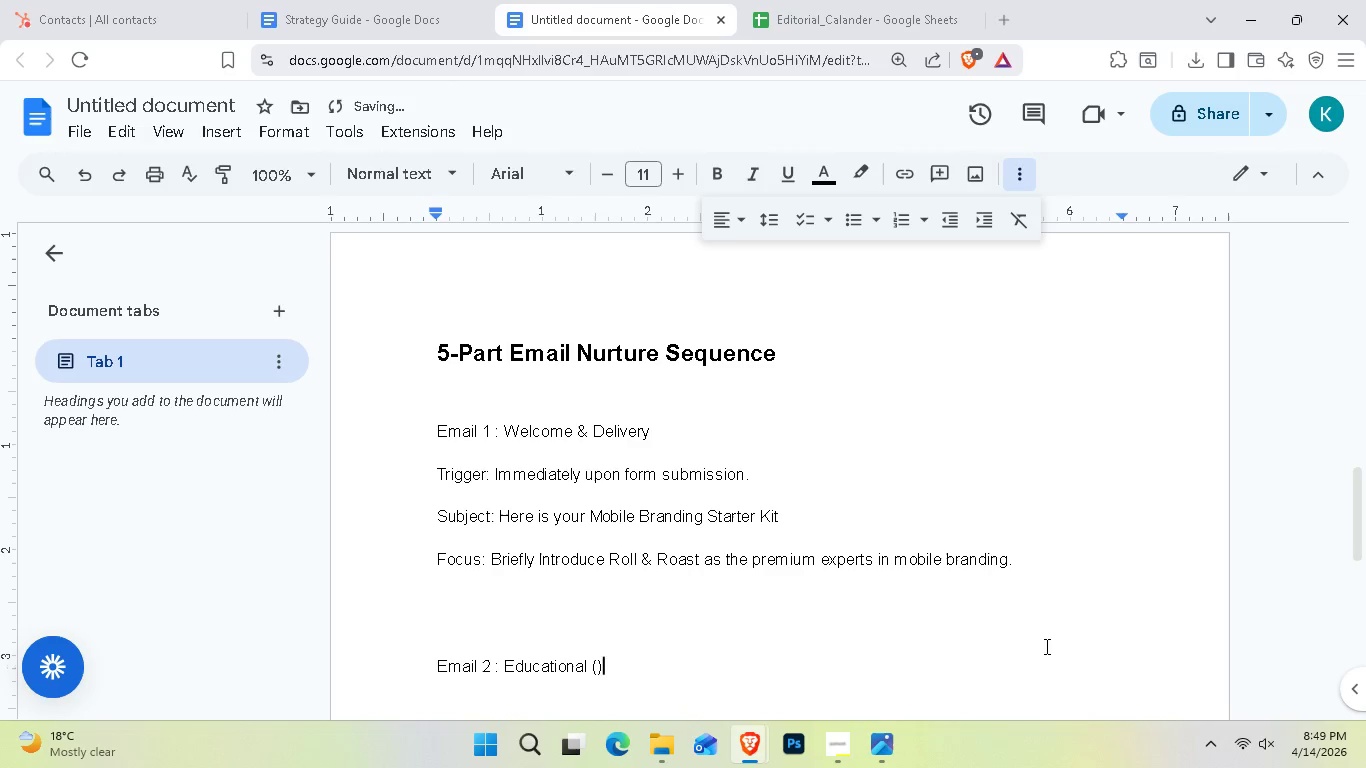 
key(ArrowLeft)
 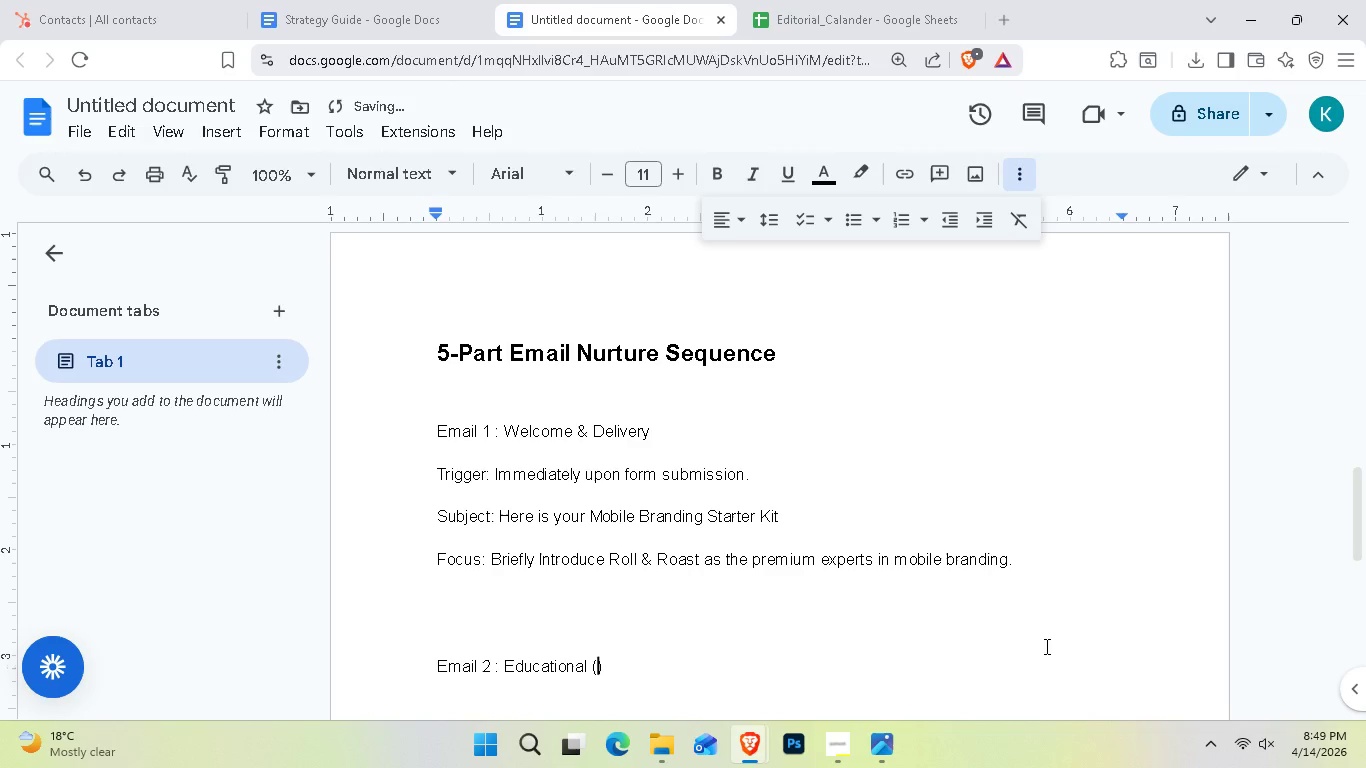 
type(The material Masterclass)
 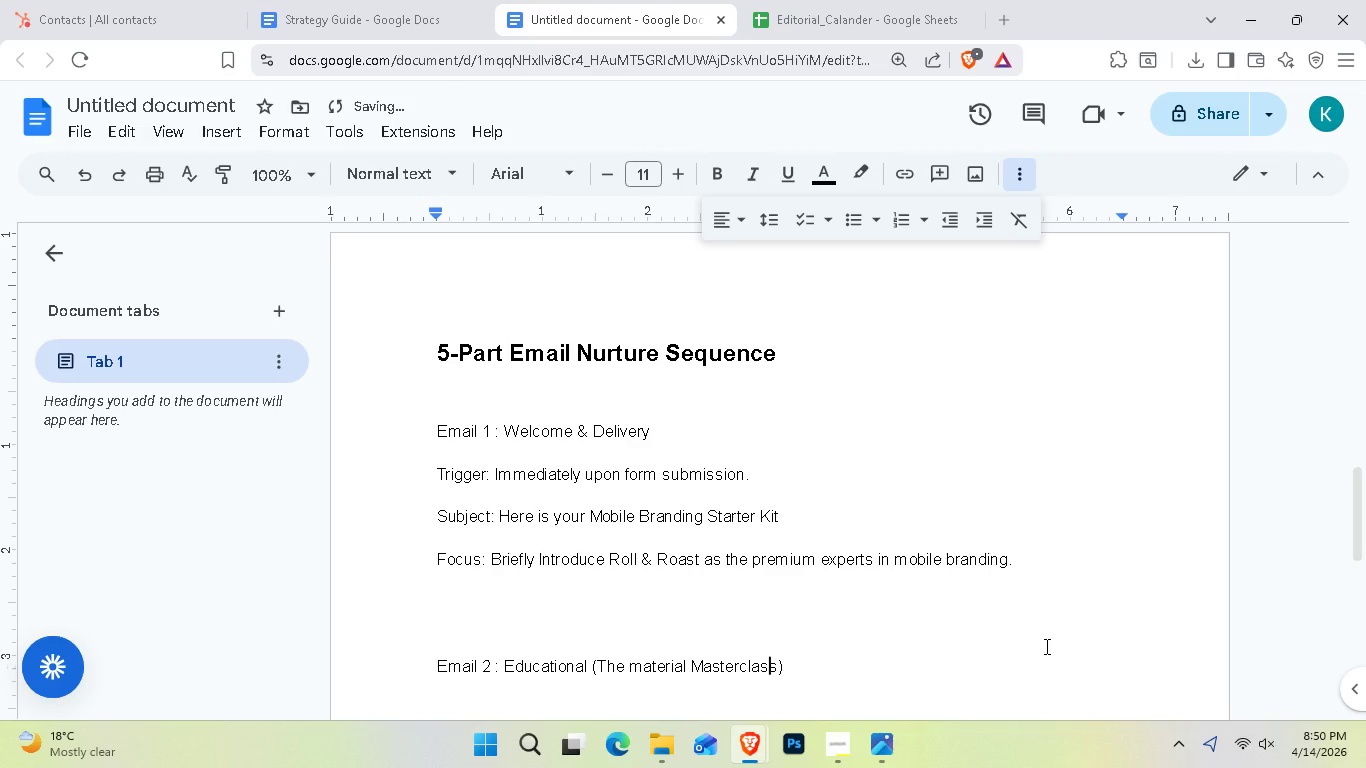 
 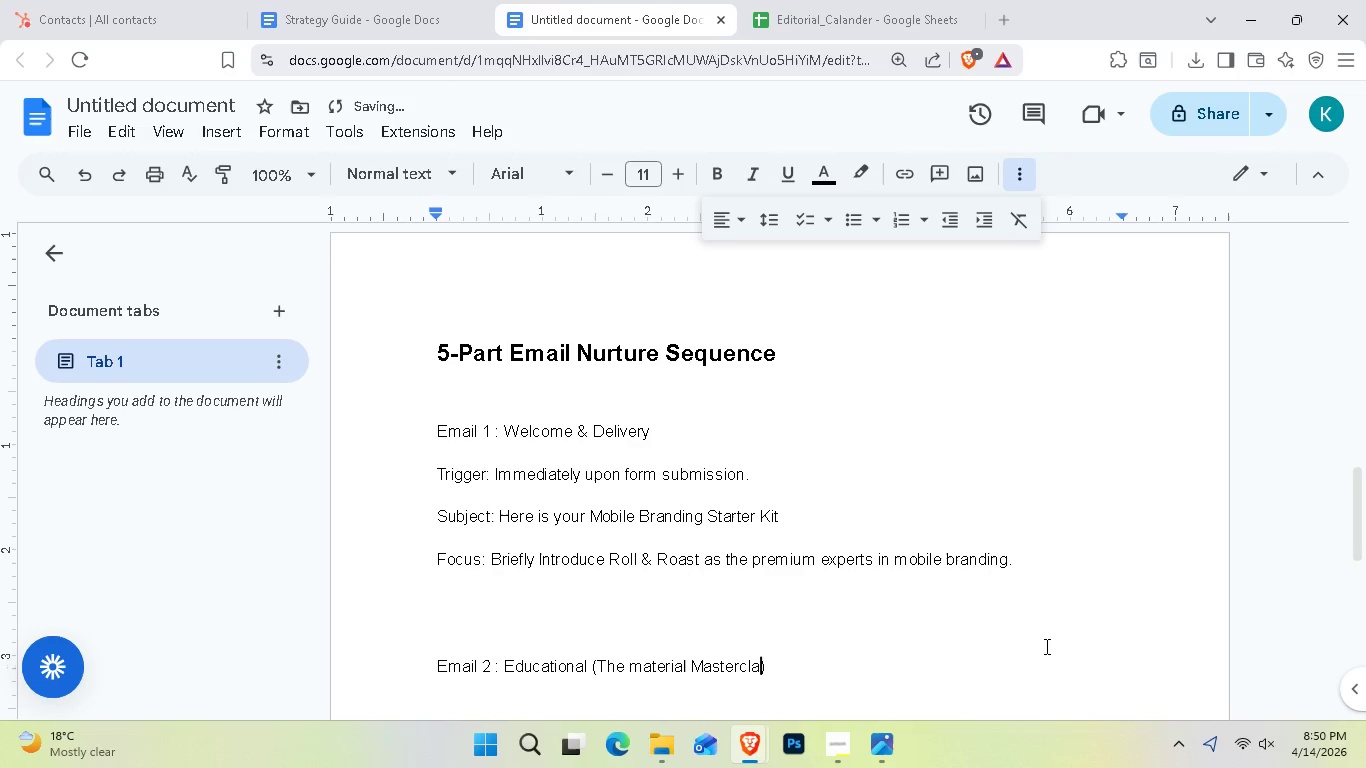 
hold_key(key=ArrowLeft, duration=1.09)
 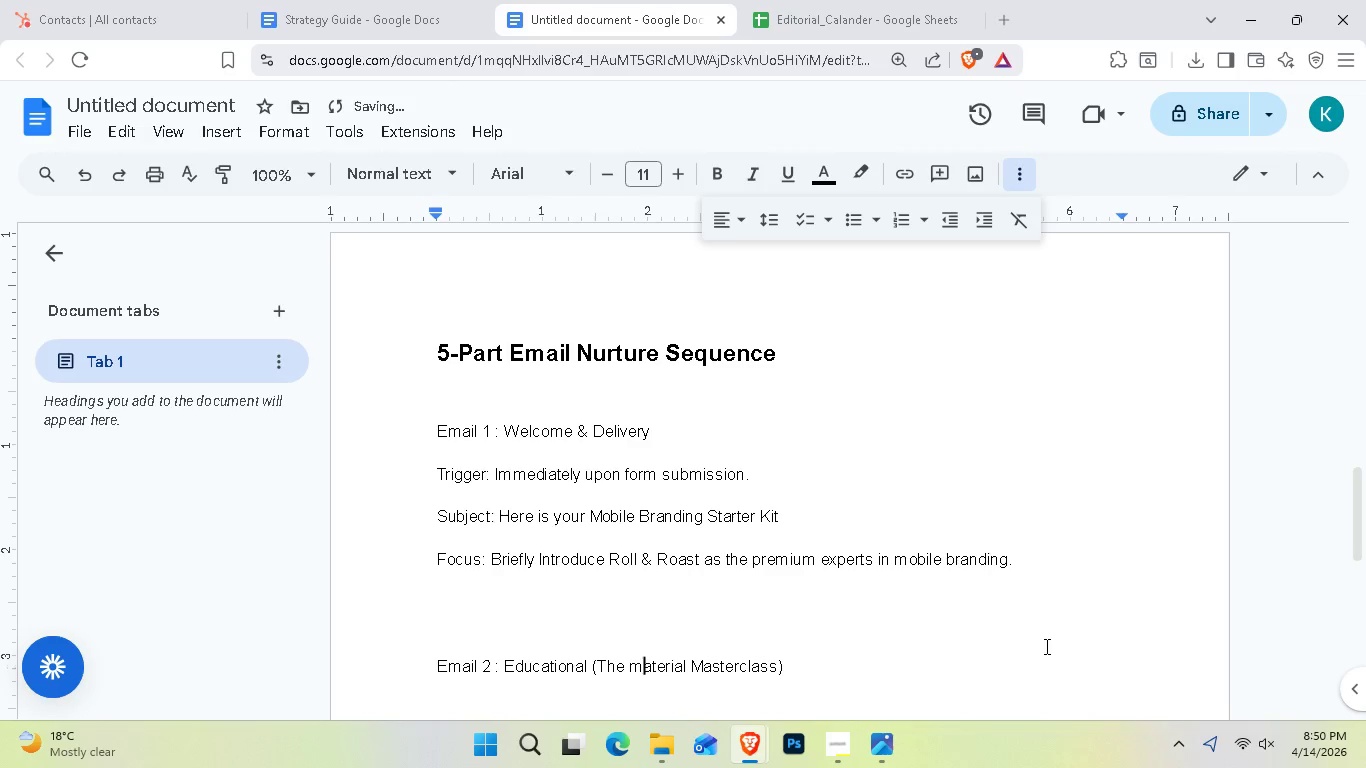 
key(ArrowLeft)
 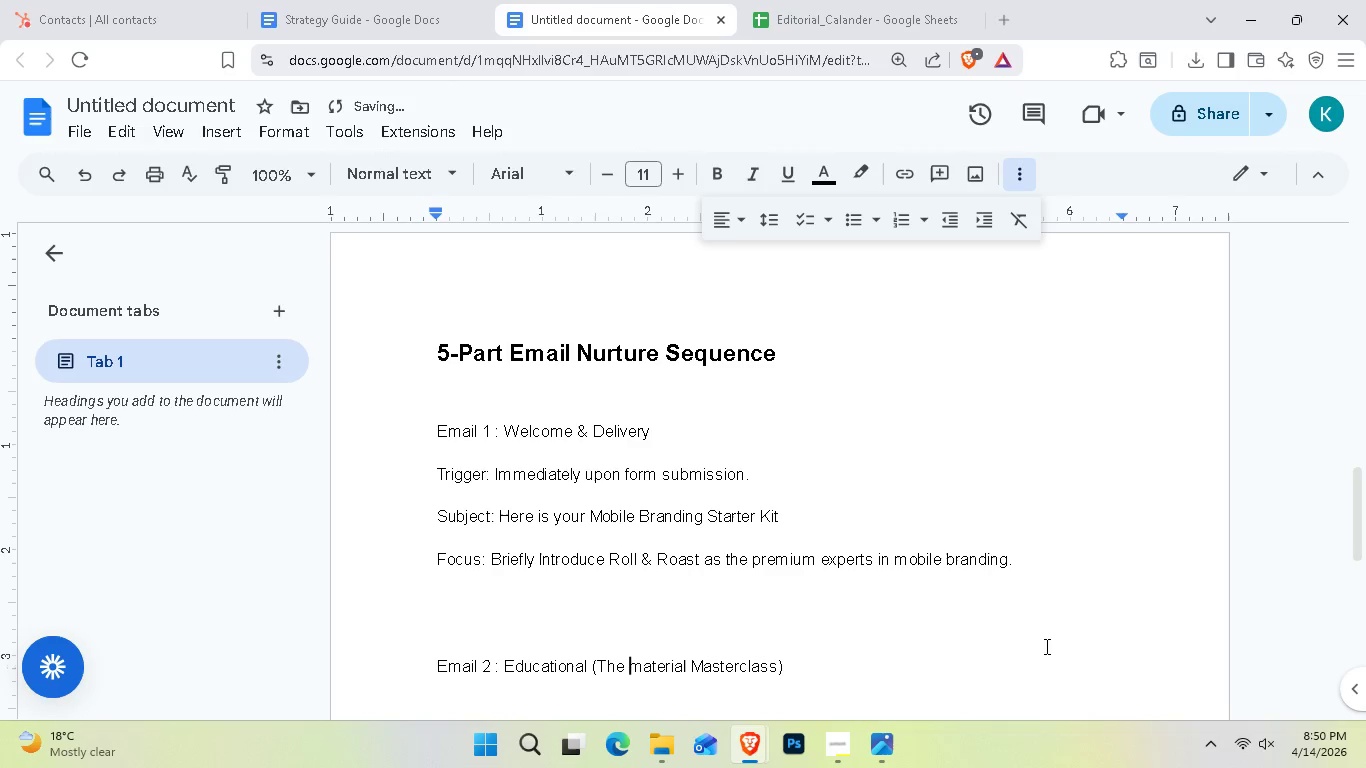 
key(ArrowRight)
 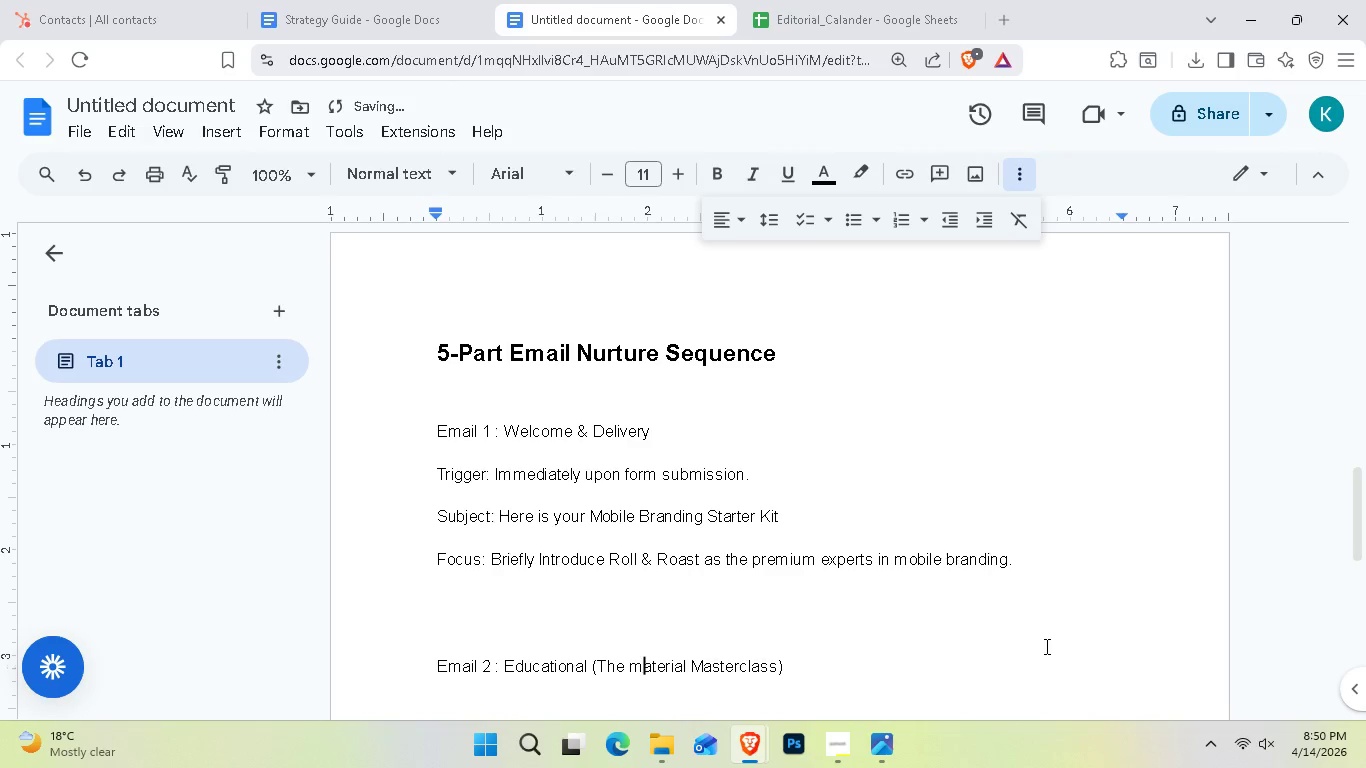 
key(Backspace)
 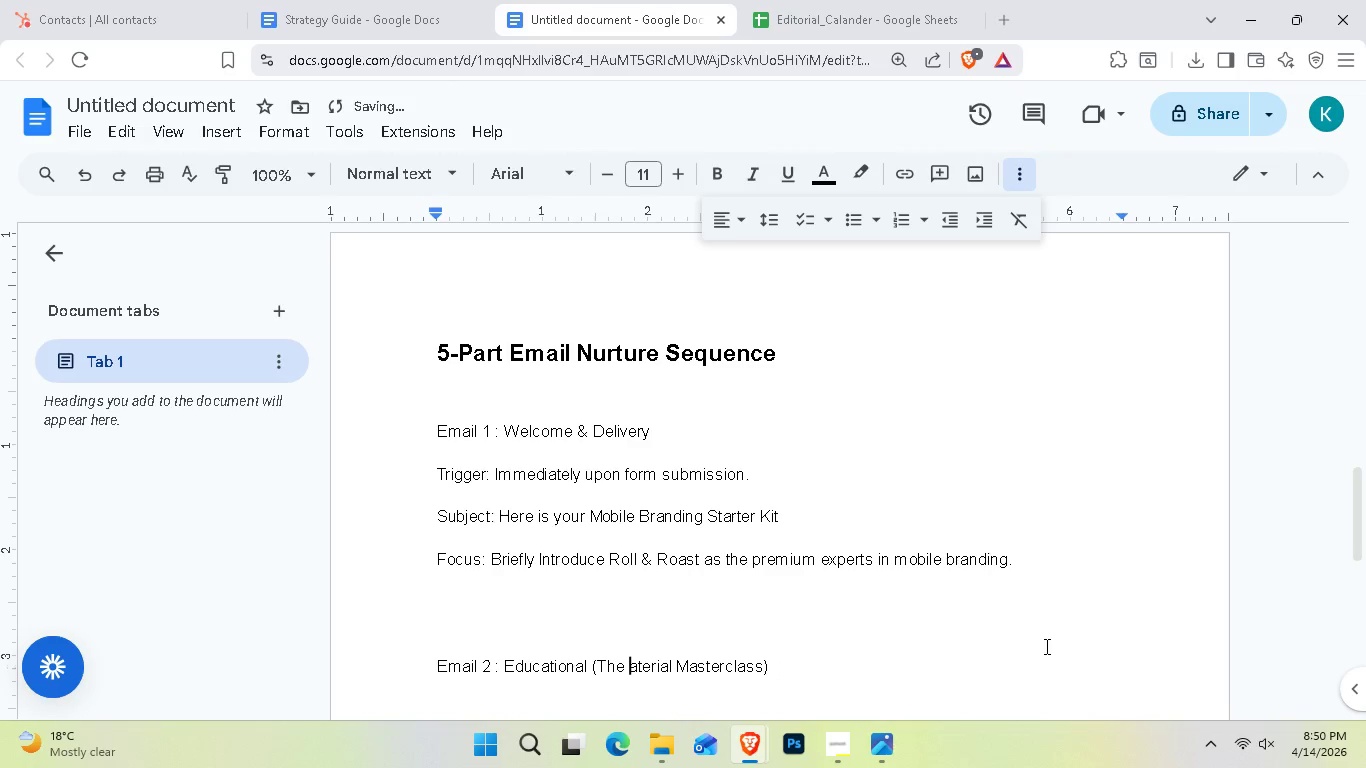 
key(Shift+M)
 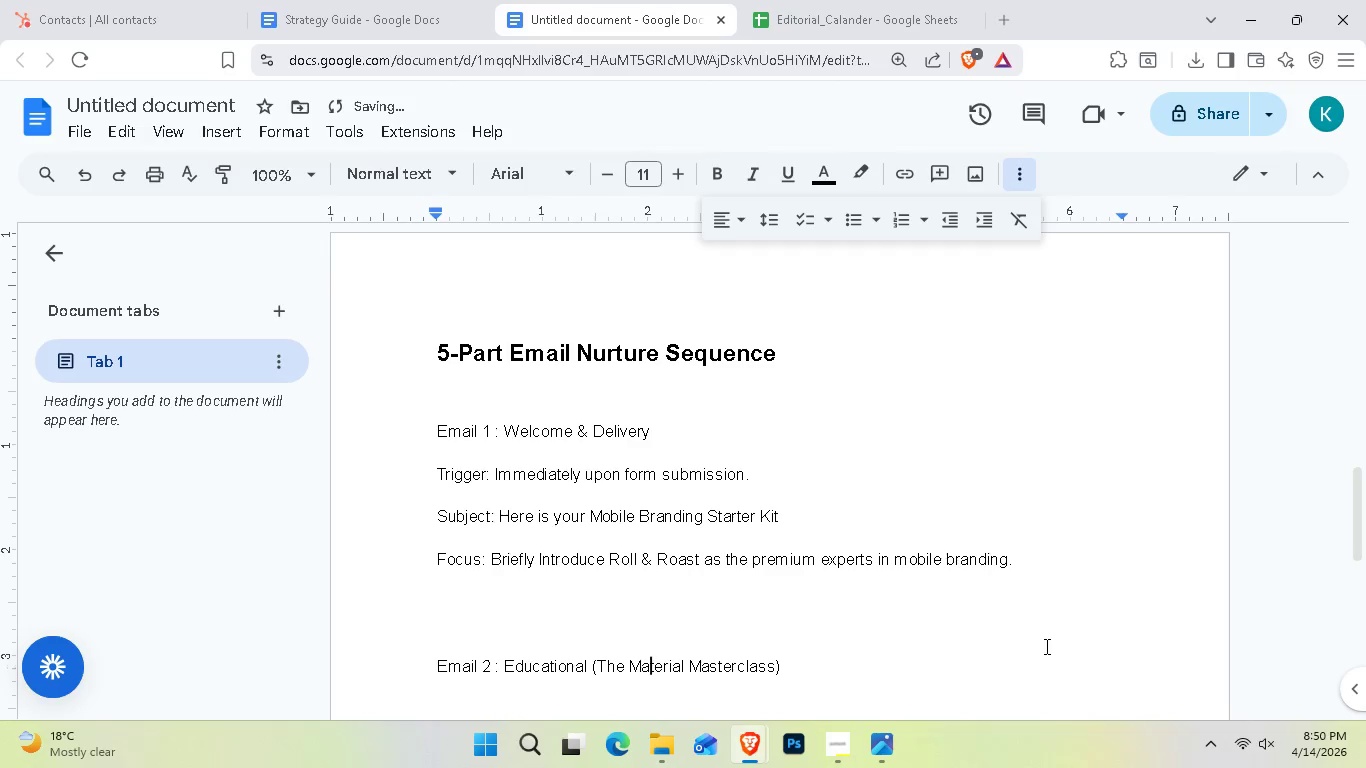 
hold_key(key=ArrowRight, duration=1.08)
 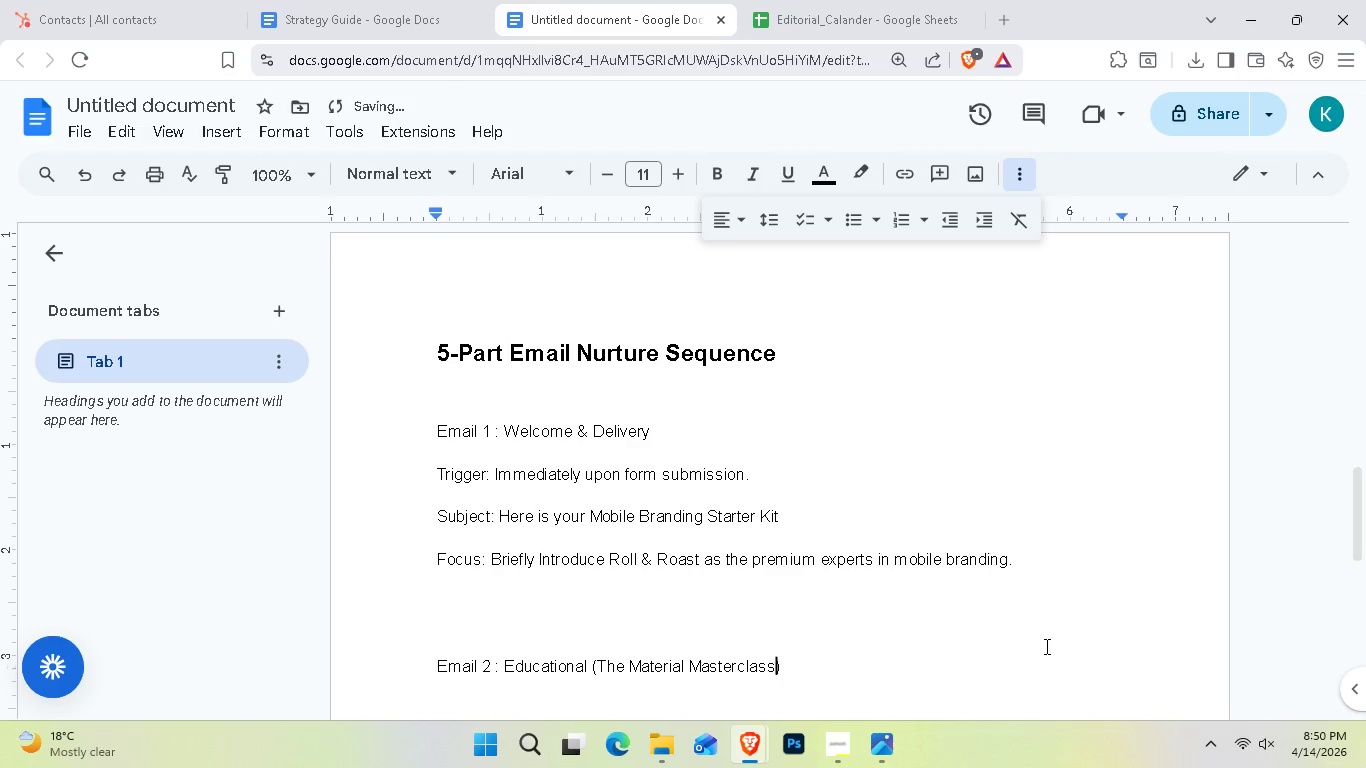 
key(ArrowRight)
 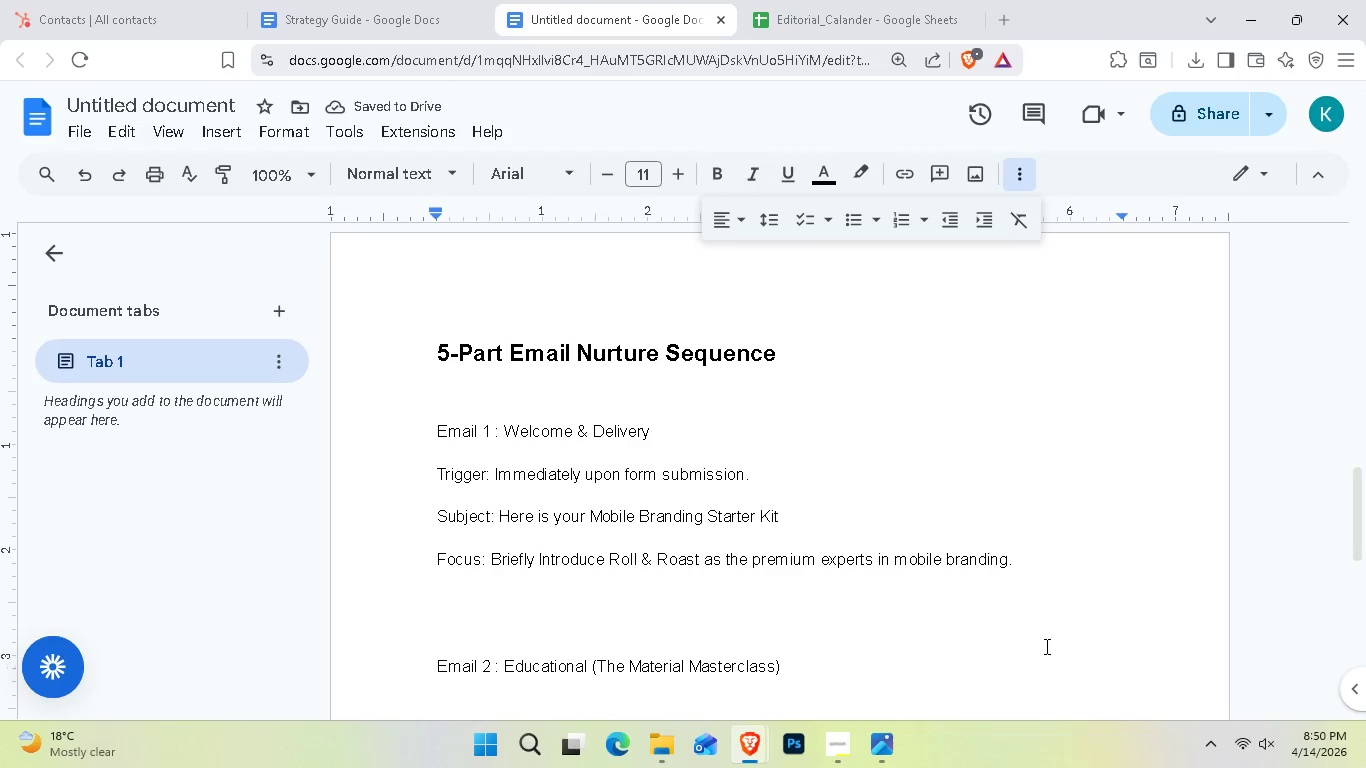 
key(Enter)
 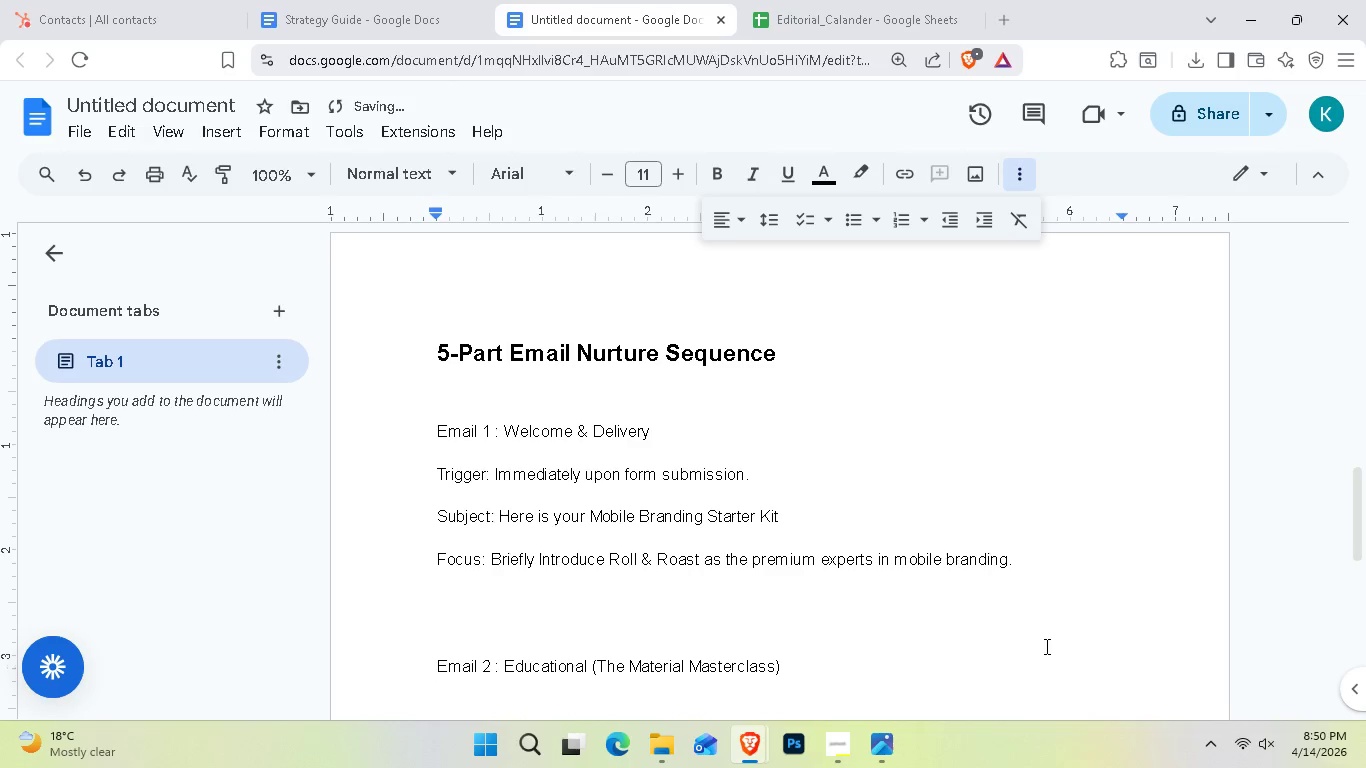 
key(Enter)
 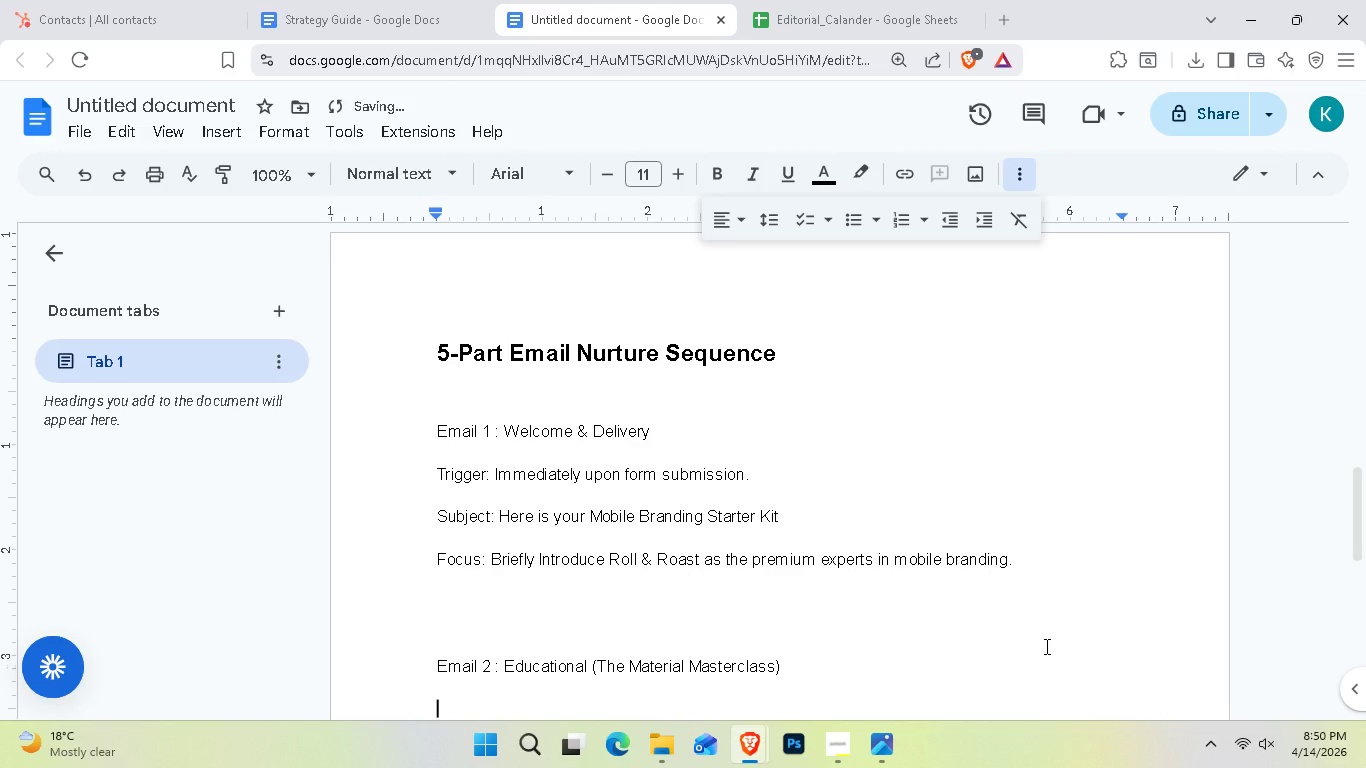 
type(Trigger )
key(Backspace)
type(: Day 3)
 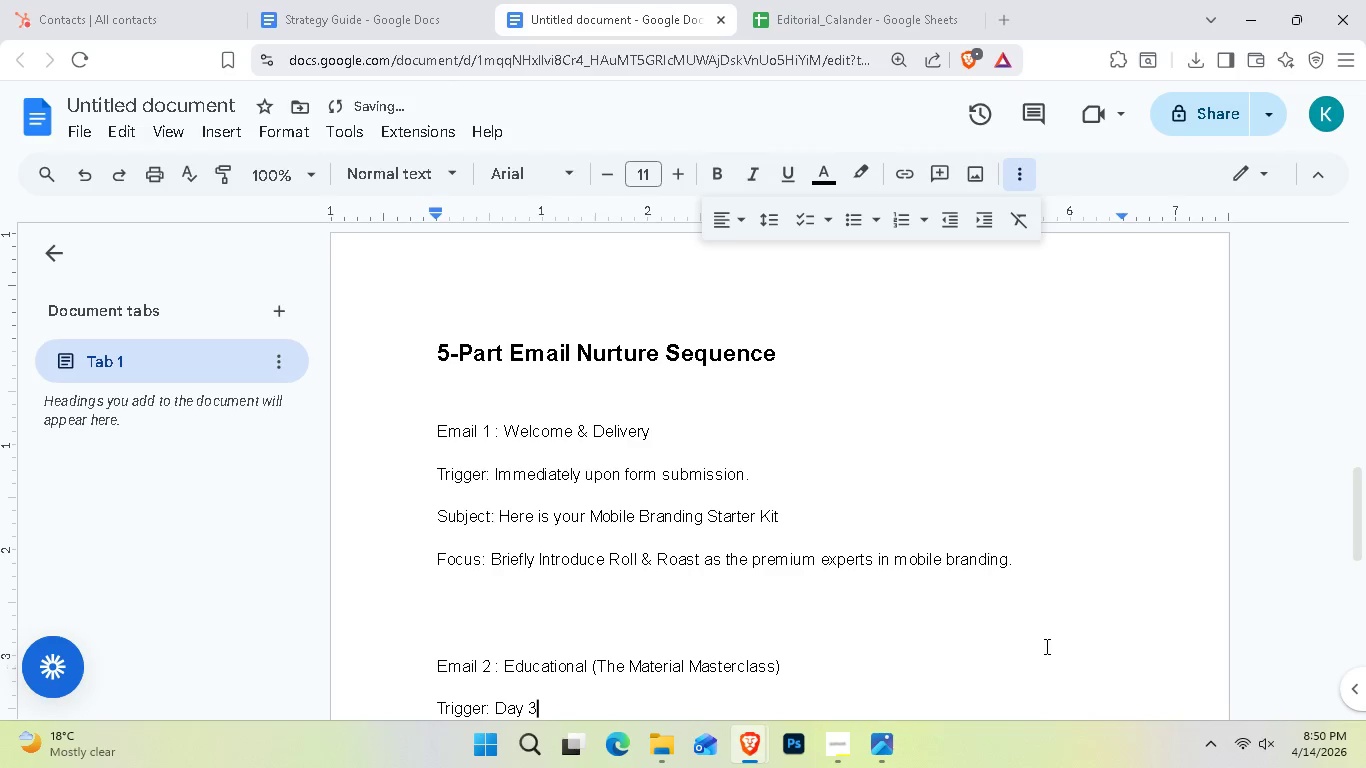 
key(Enter)
 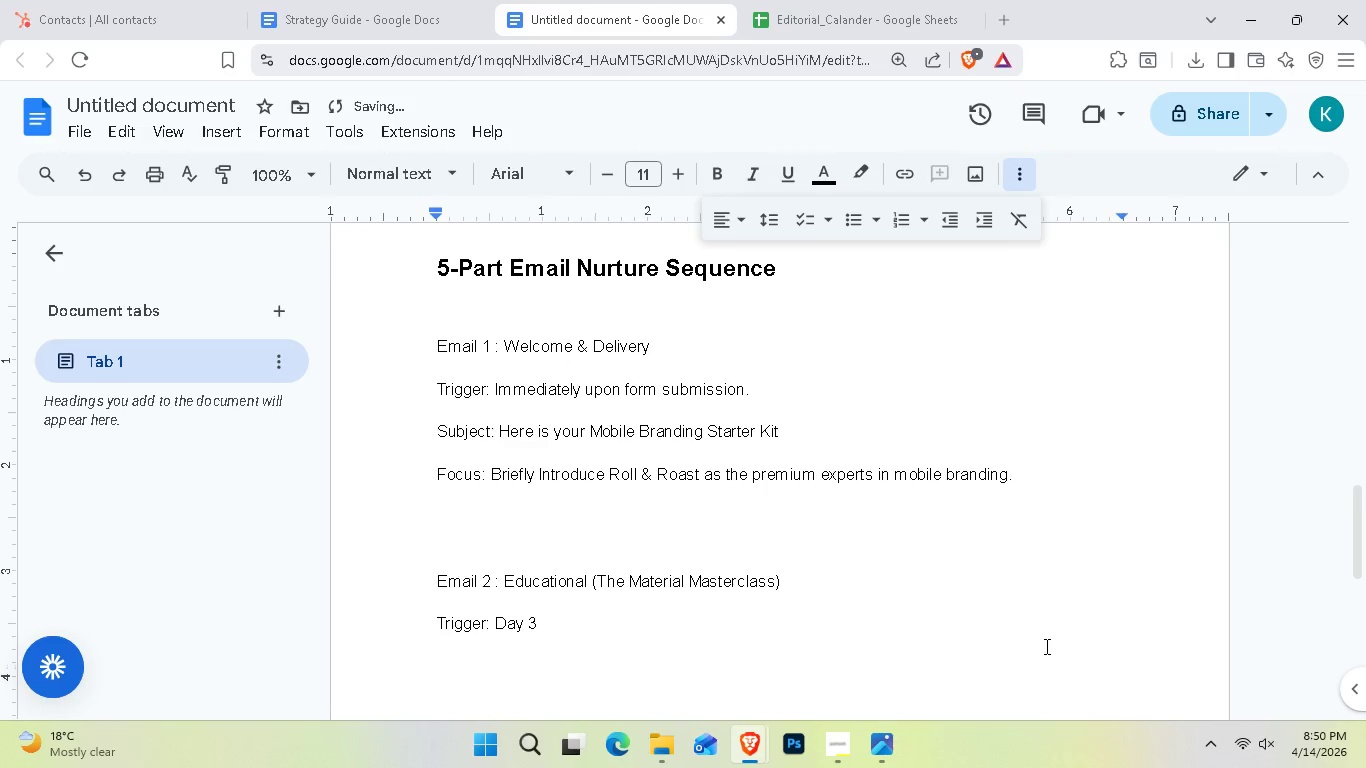 
key(Enter)
 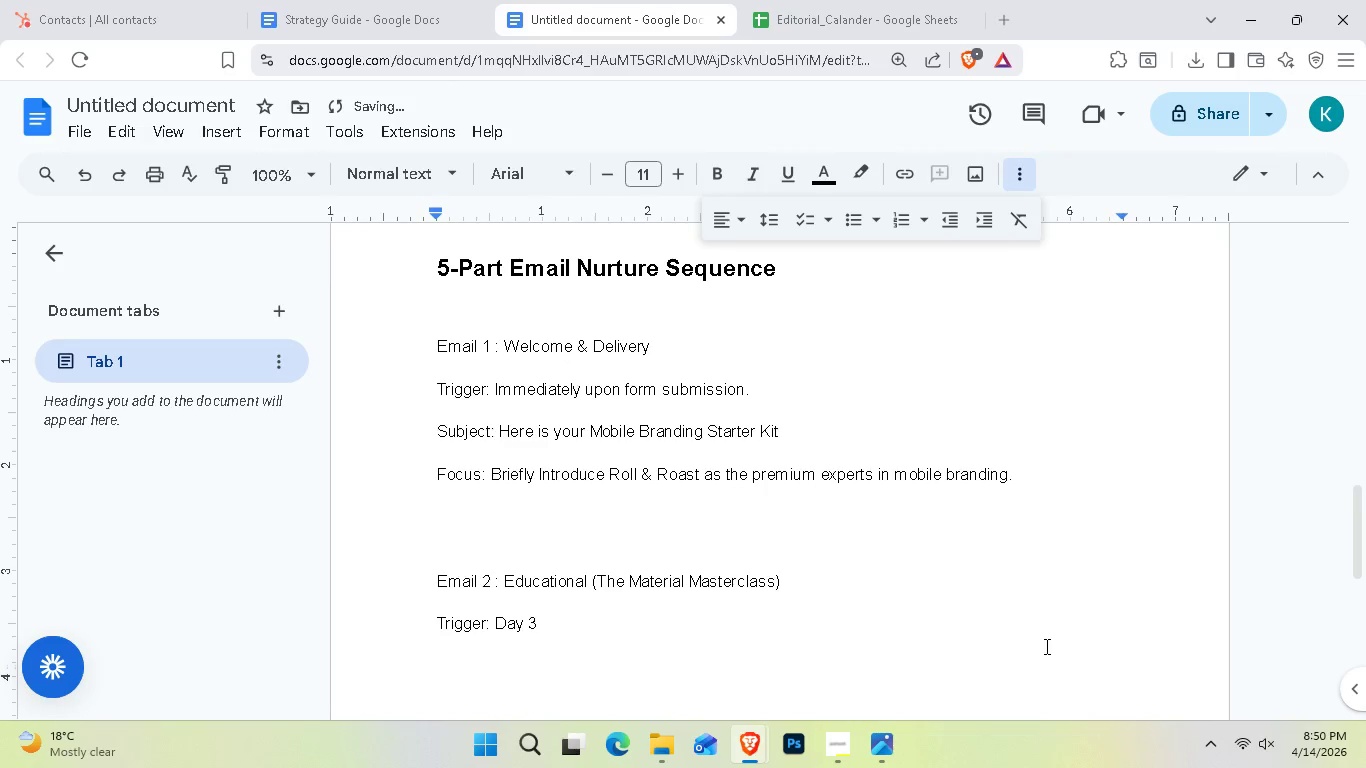 
type(Subjev)
key(Backspace)
type(ct)
 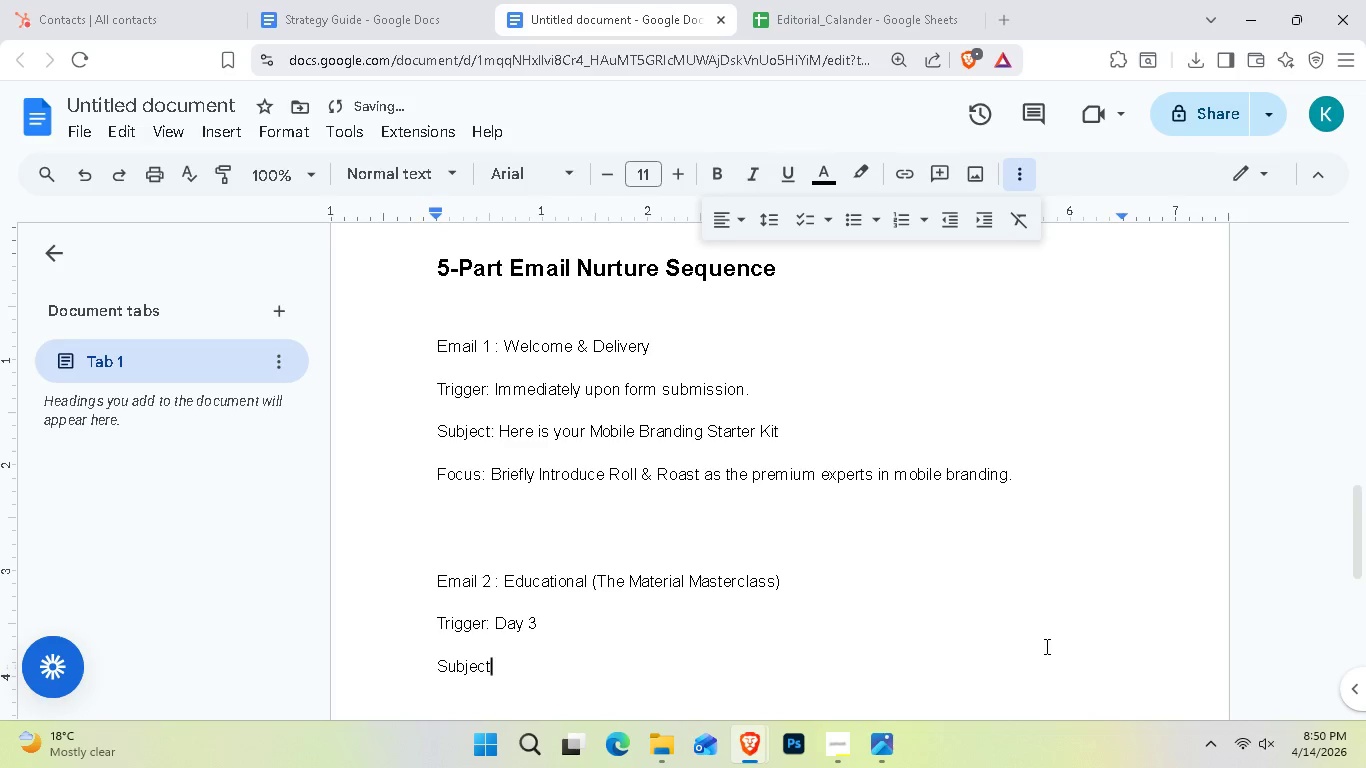 
hold_key(key=ShiftLeft, duration=0.41)
 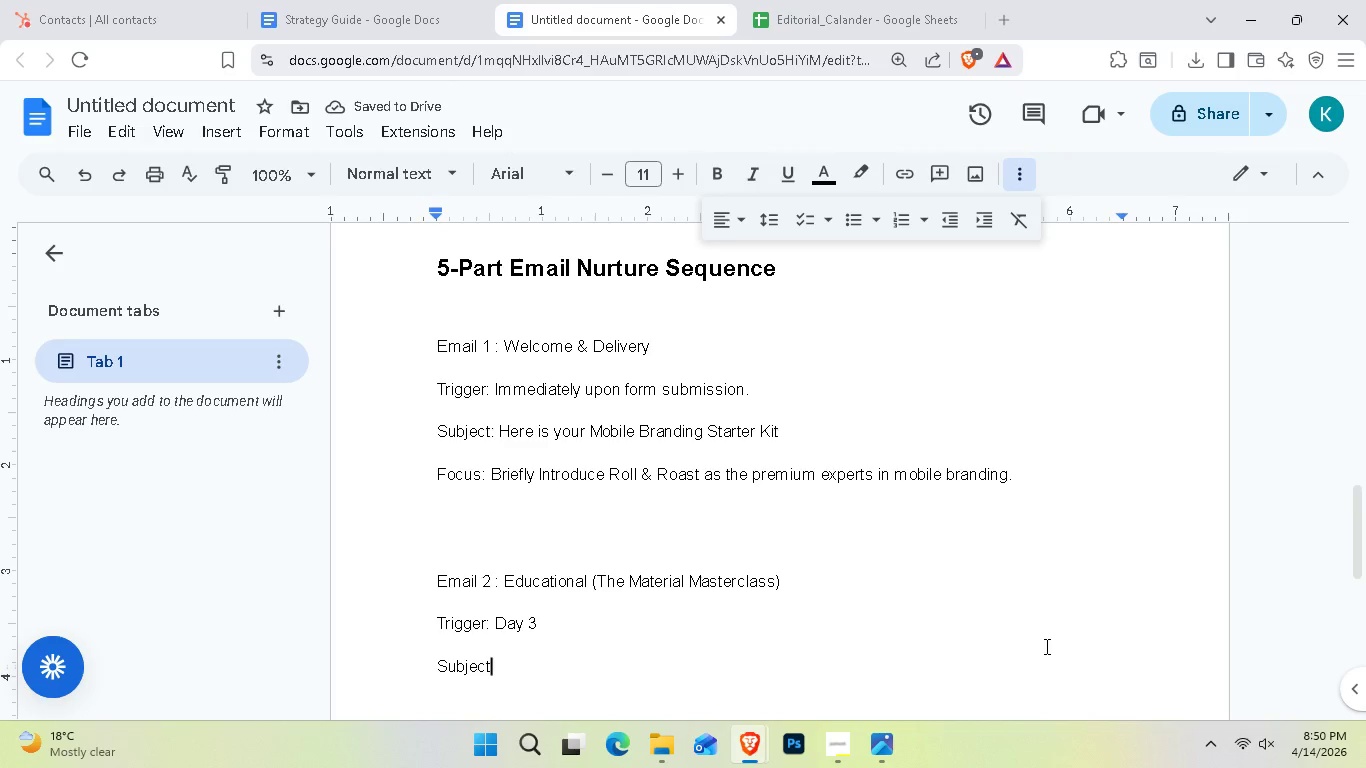 
key(Shift+Semicolon)
 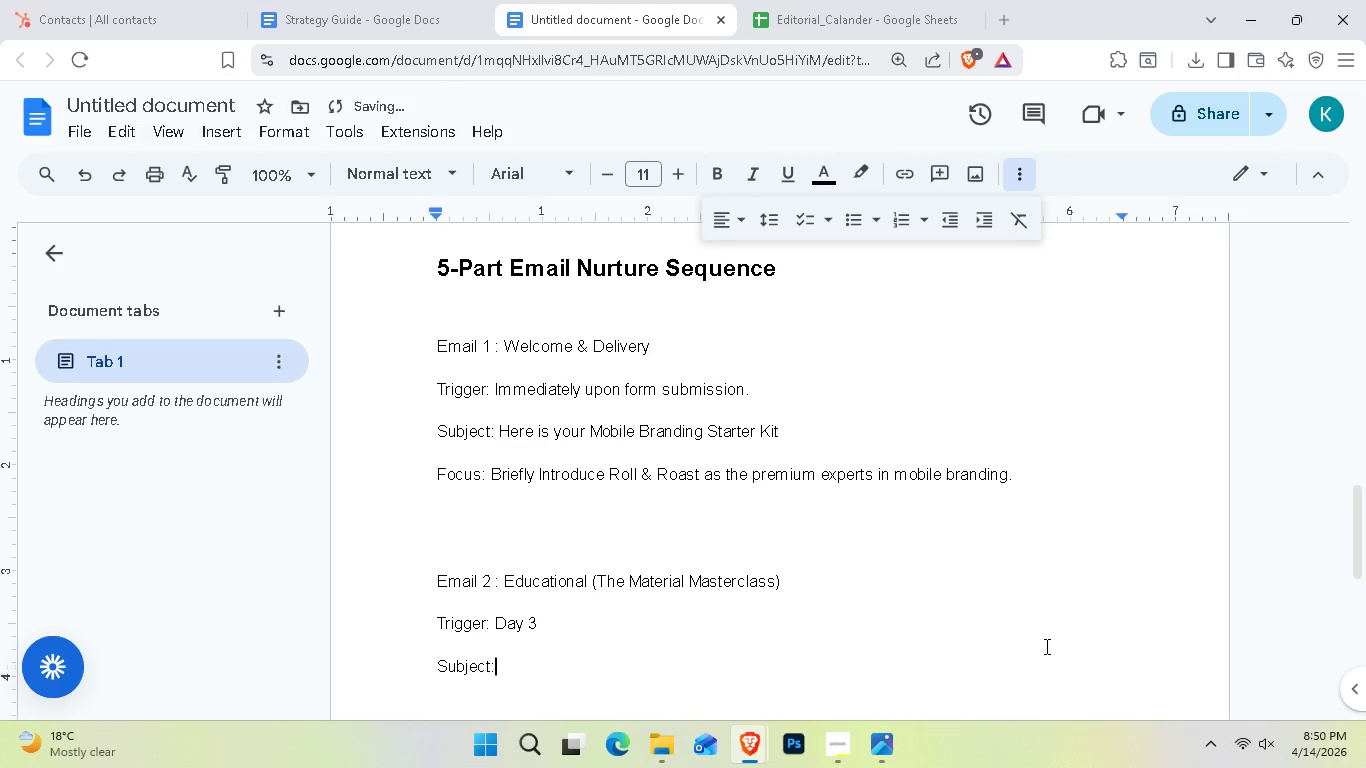 
key(Shift+Space)
 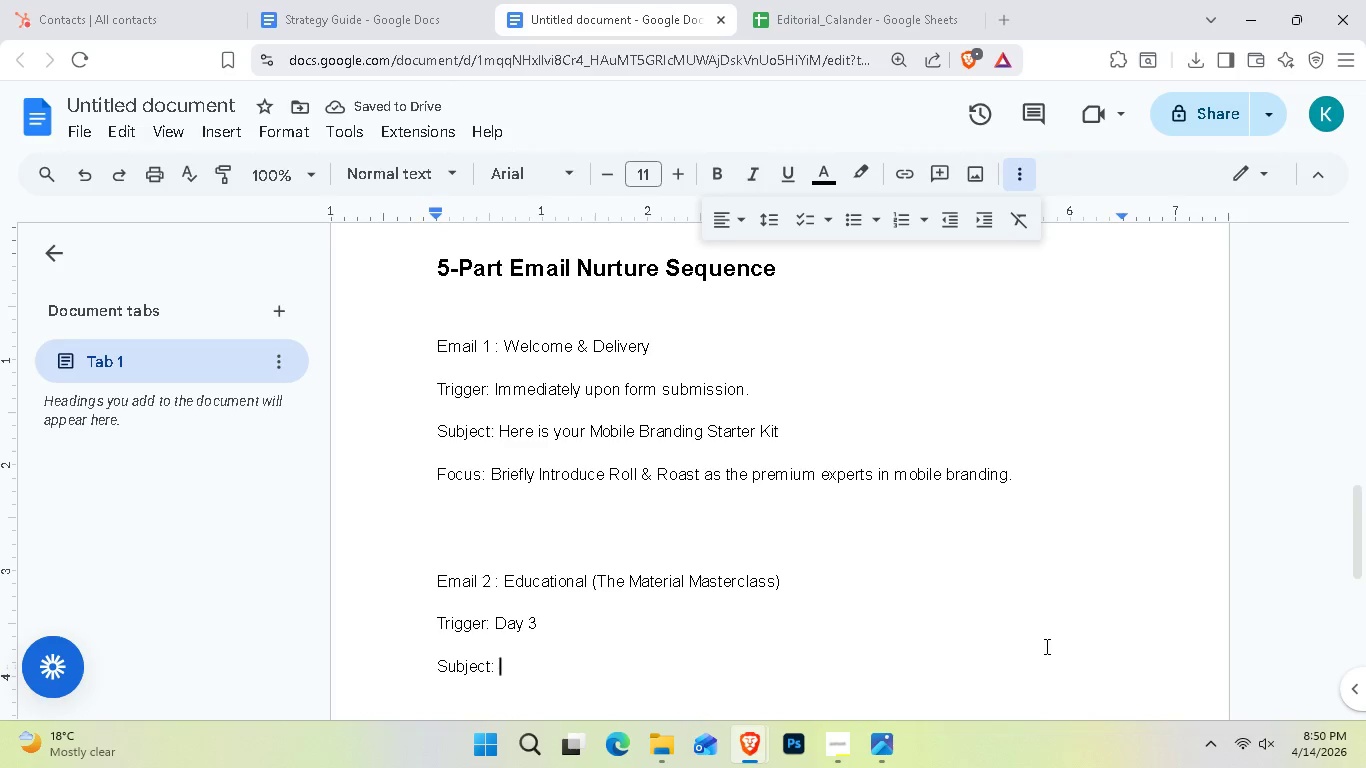 
type(here)
key(Backspace)
key(Backspace)
key(Backspace)
key(Backspace)
type(Here is your Mobile Braning Starter Kit)
 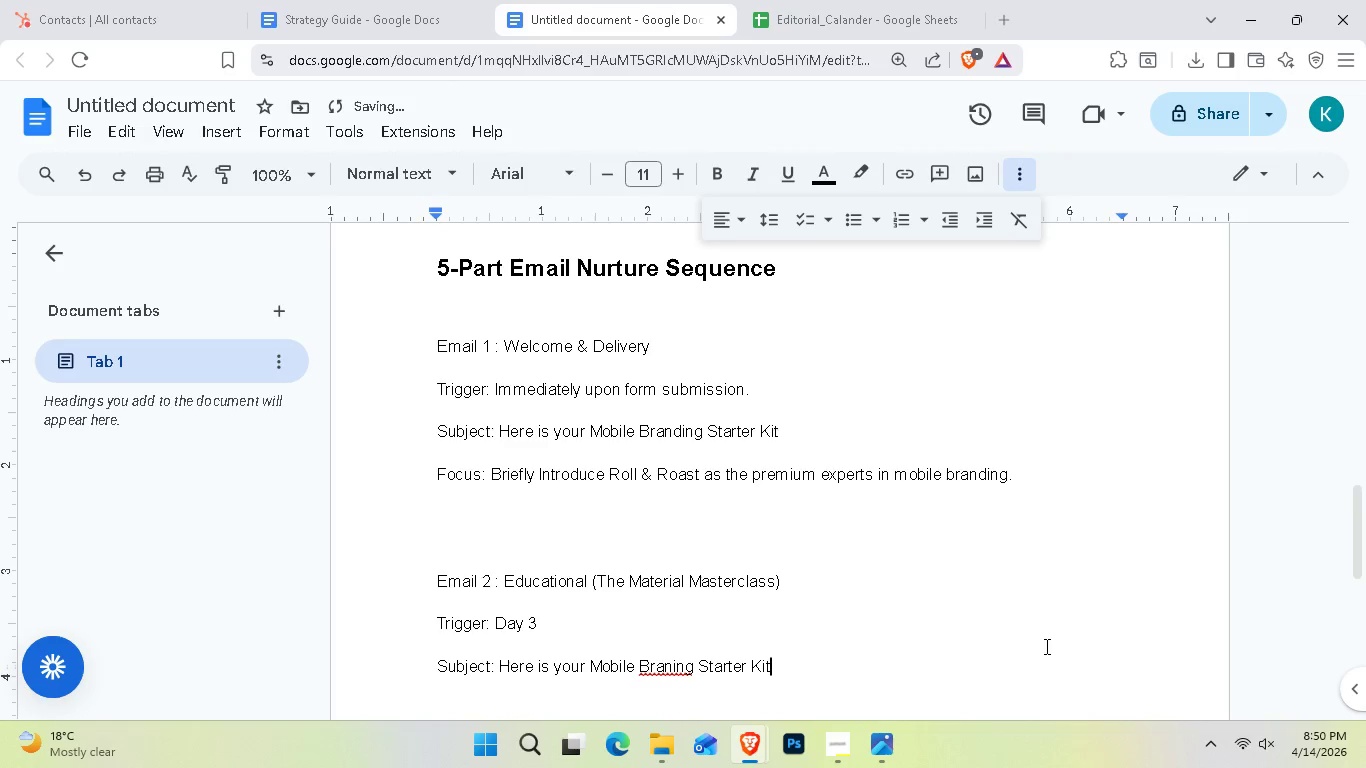 
hold_key(key=ArrowLeft, duration=0.83)
 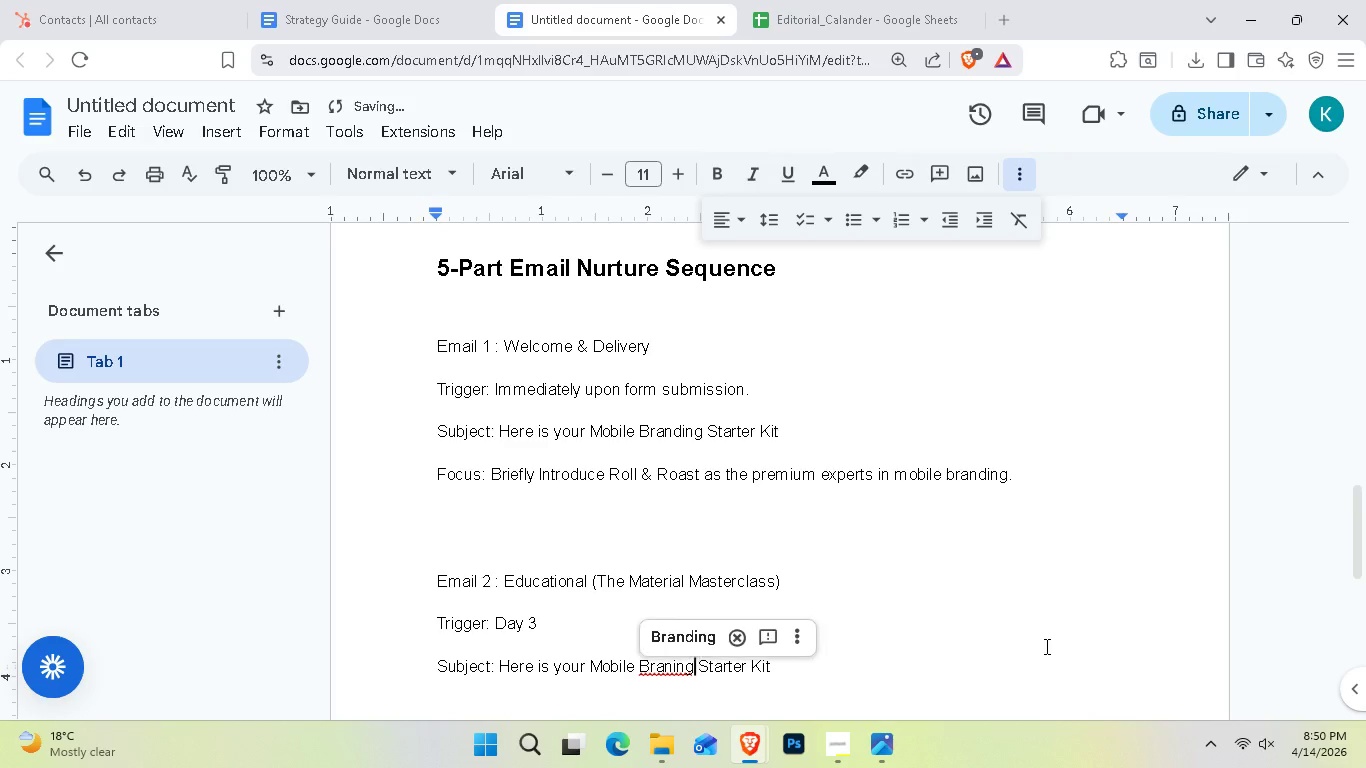 
key(ArrowLeft)
 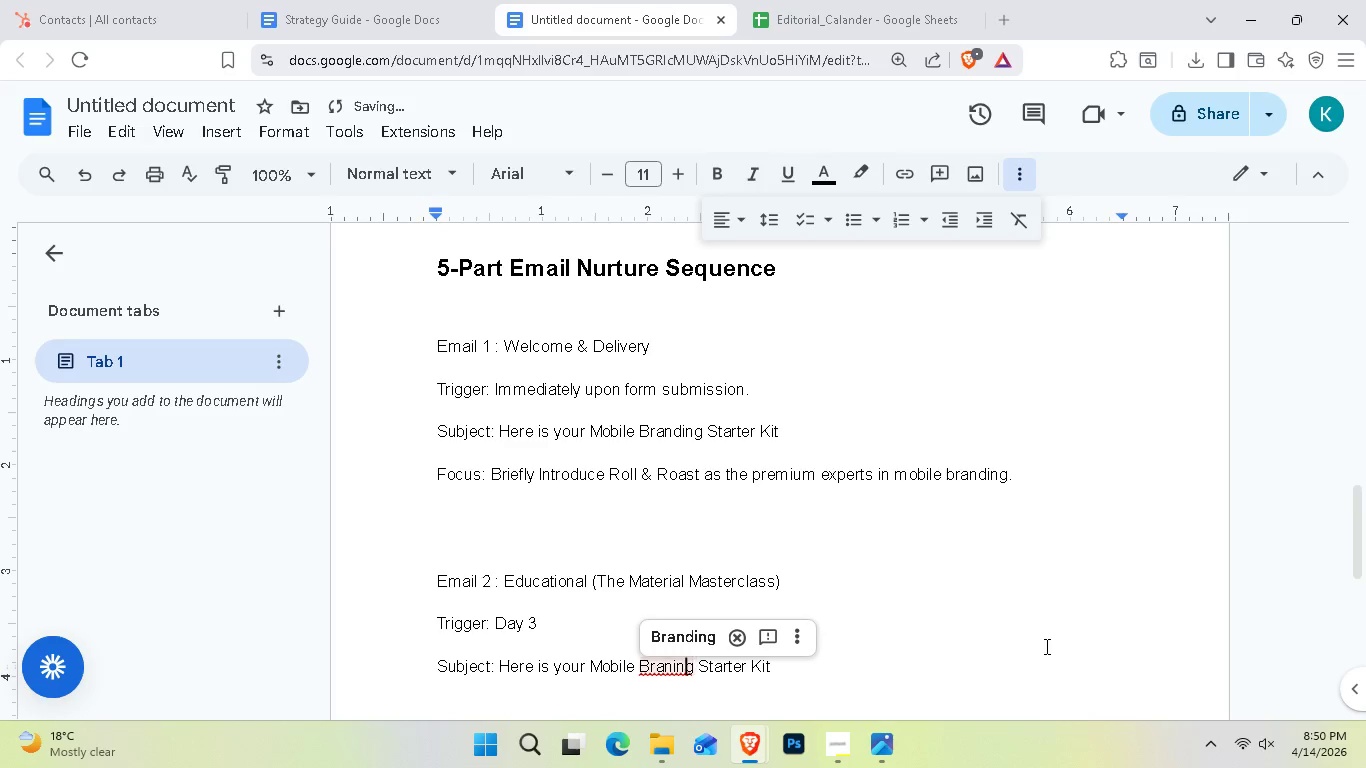 
key(ArrowLeft)
 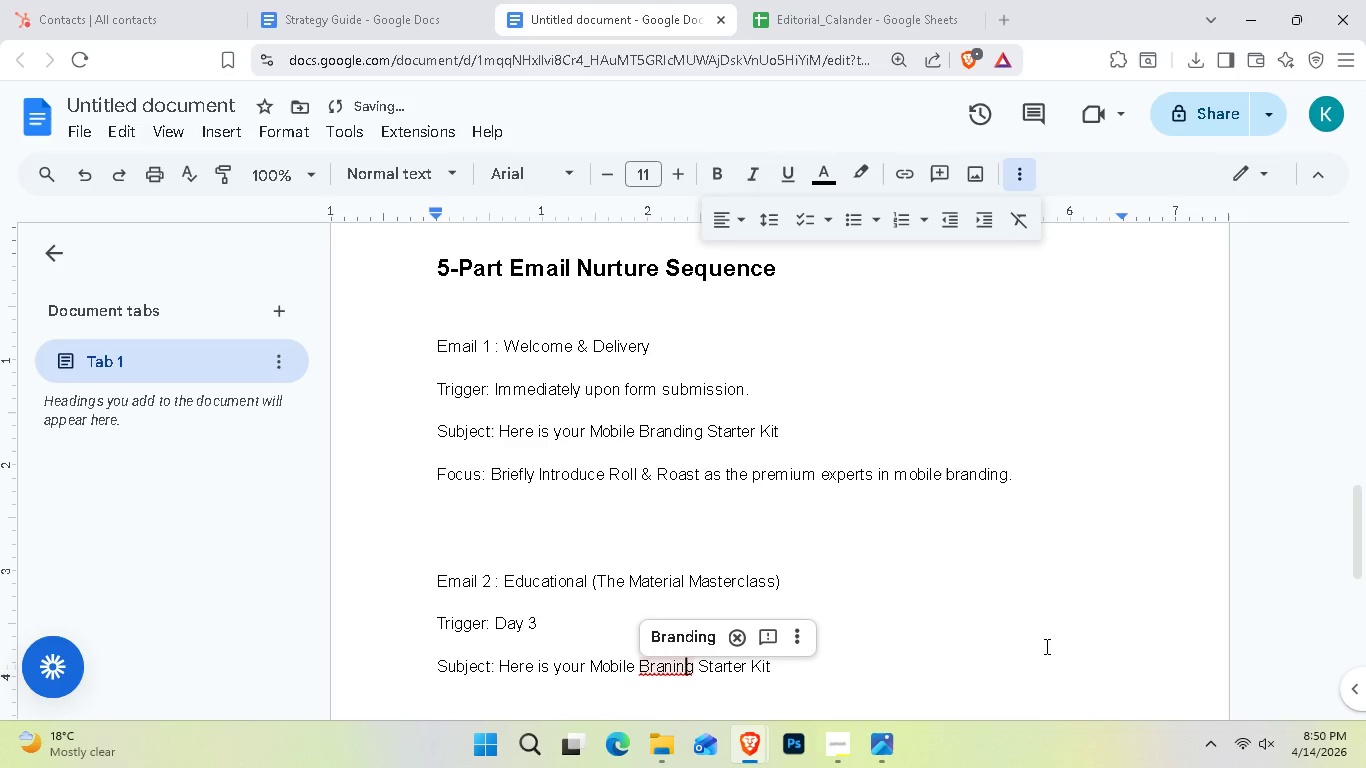 
key(ArrowLeft)
 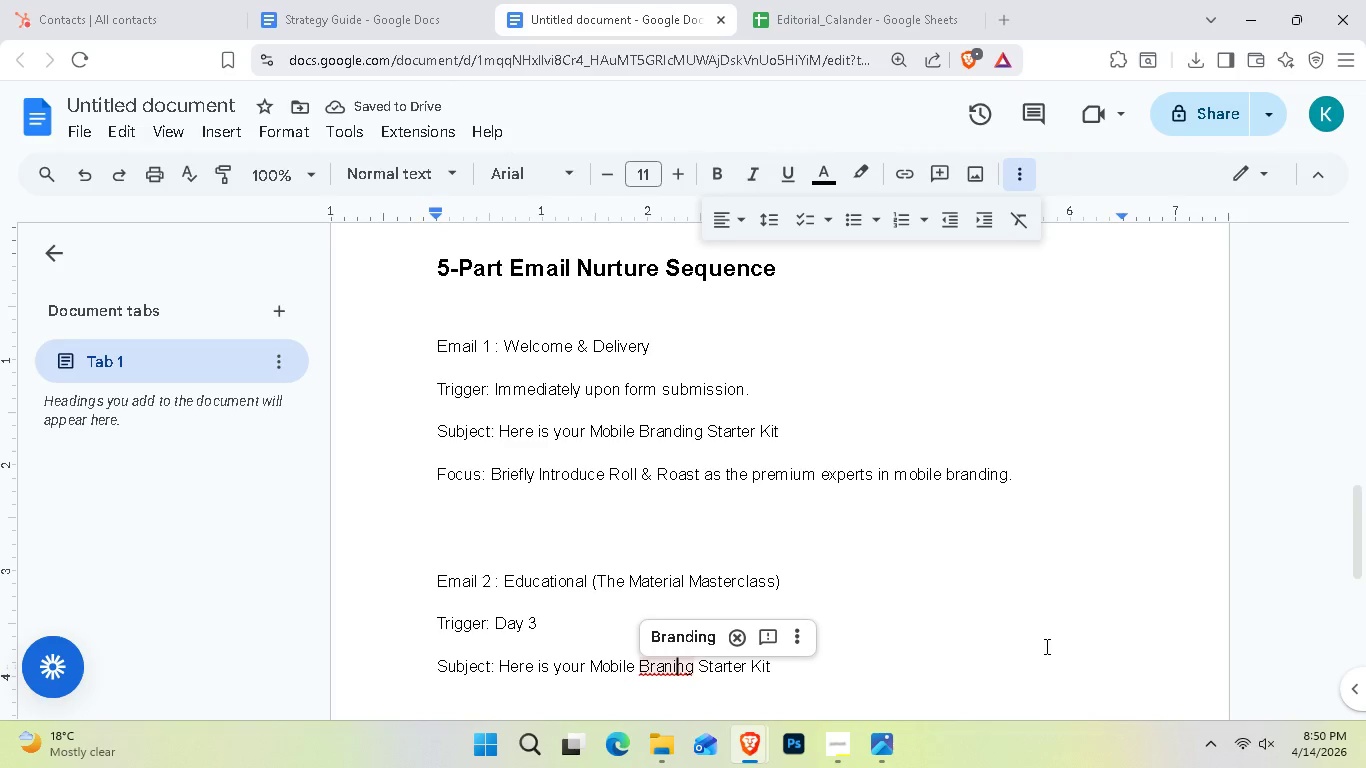 
key(ArrowLeft)
 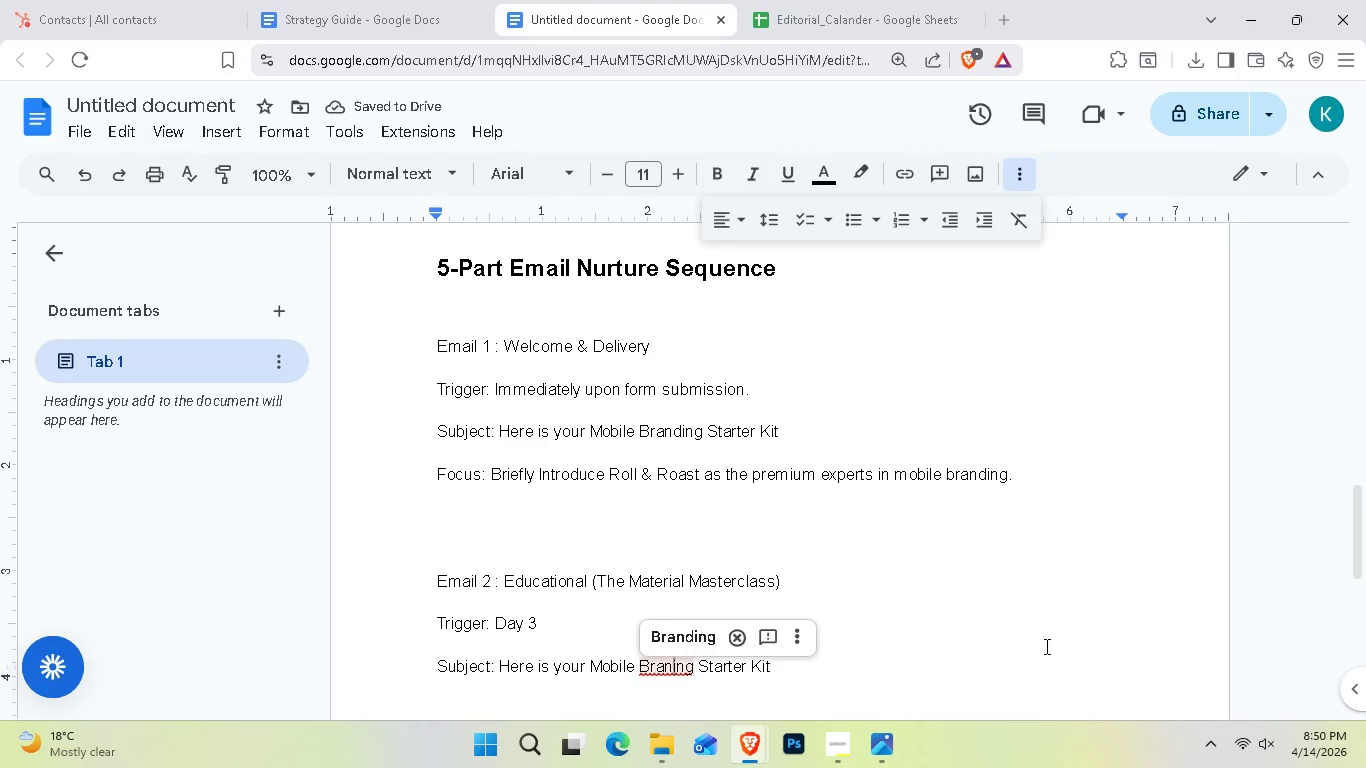 
key(D)
 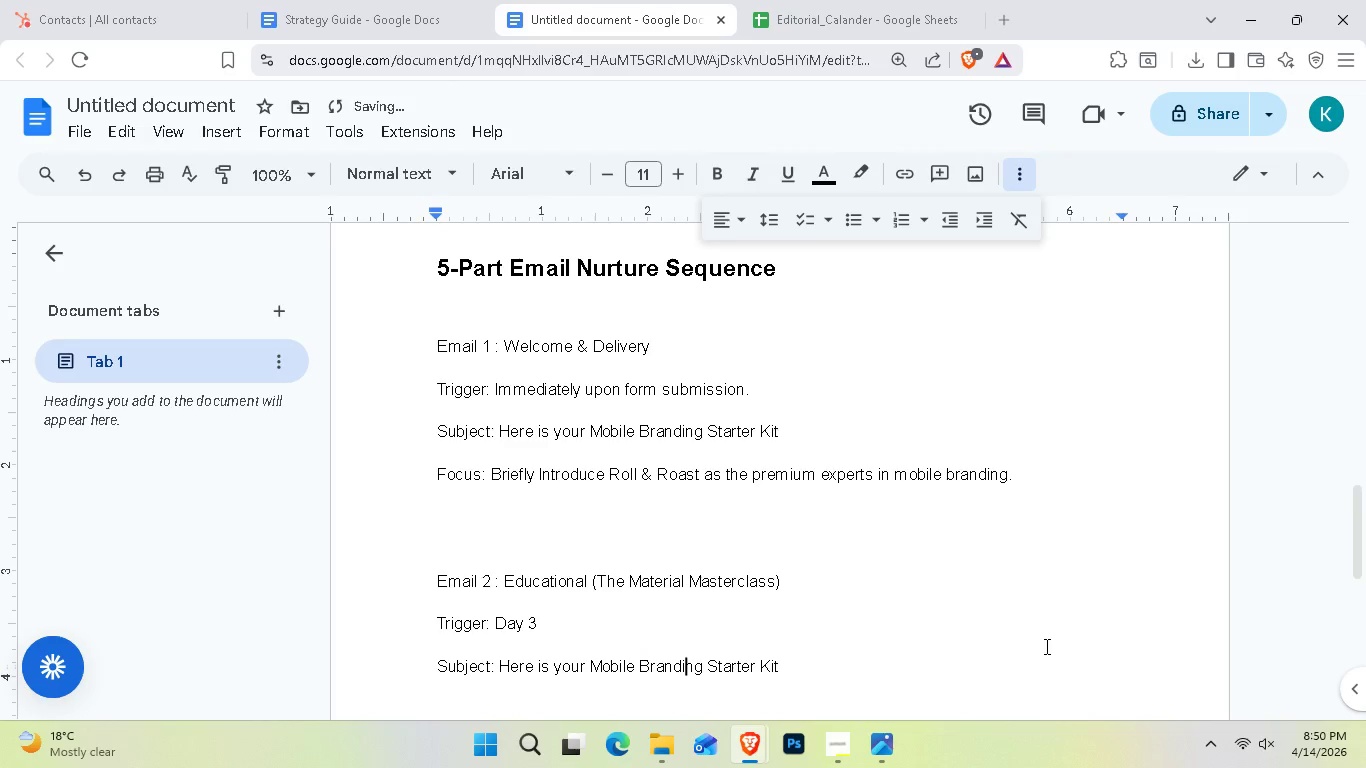 
hold_key(key=ArrowRight, duration=1.0)
 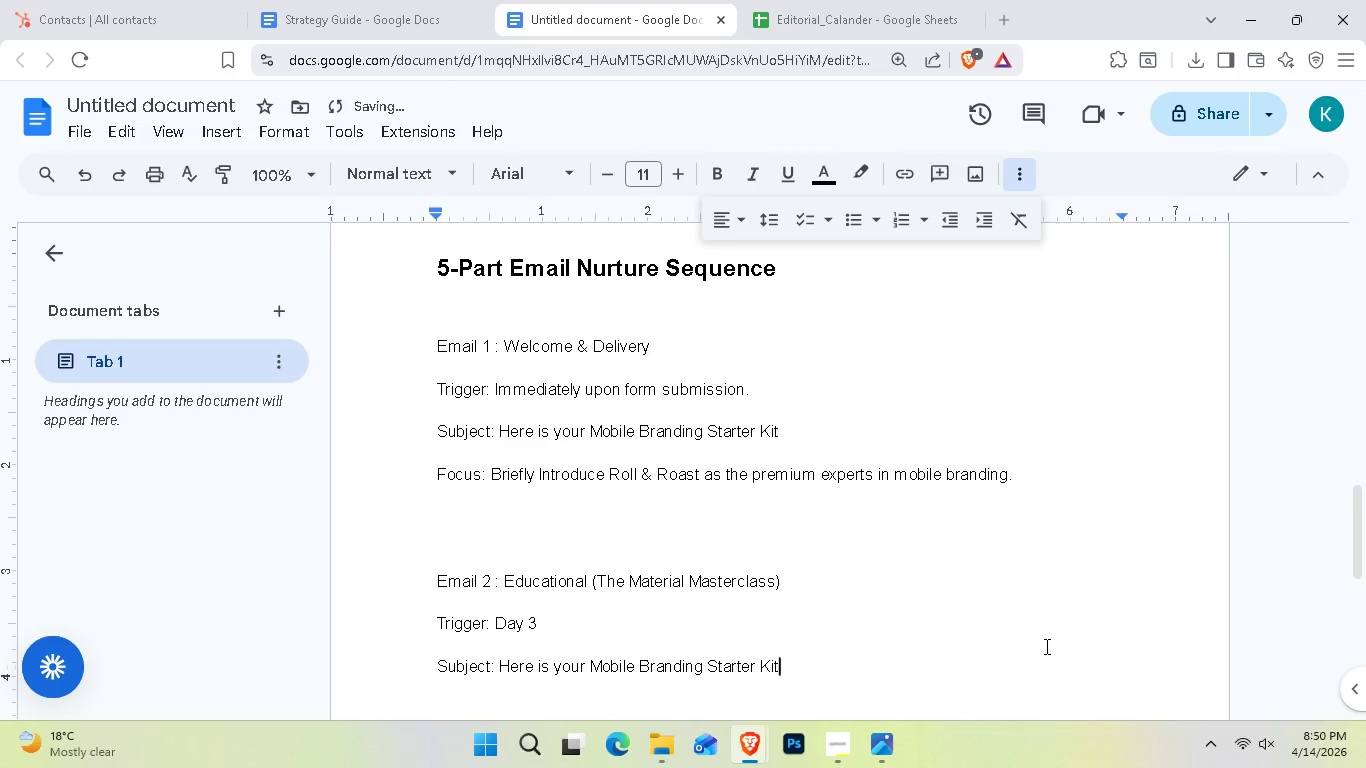 
key(ArrowLeft)
 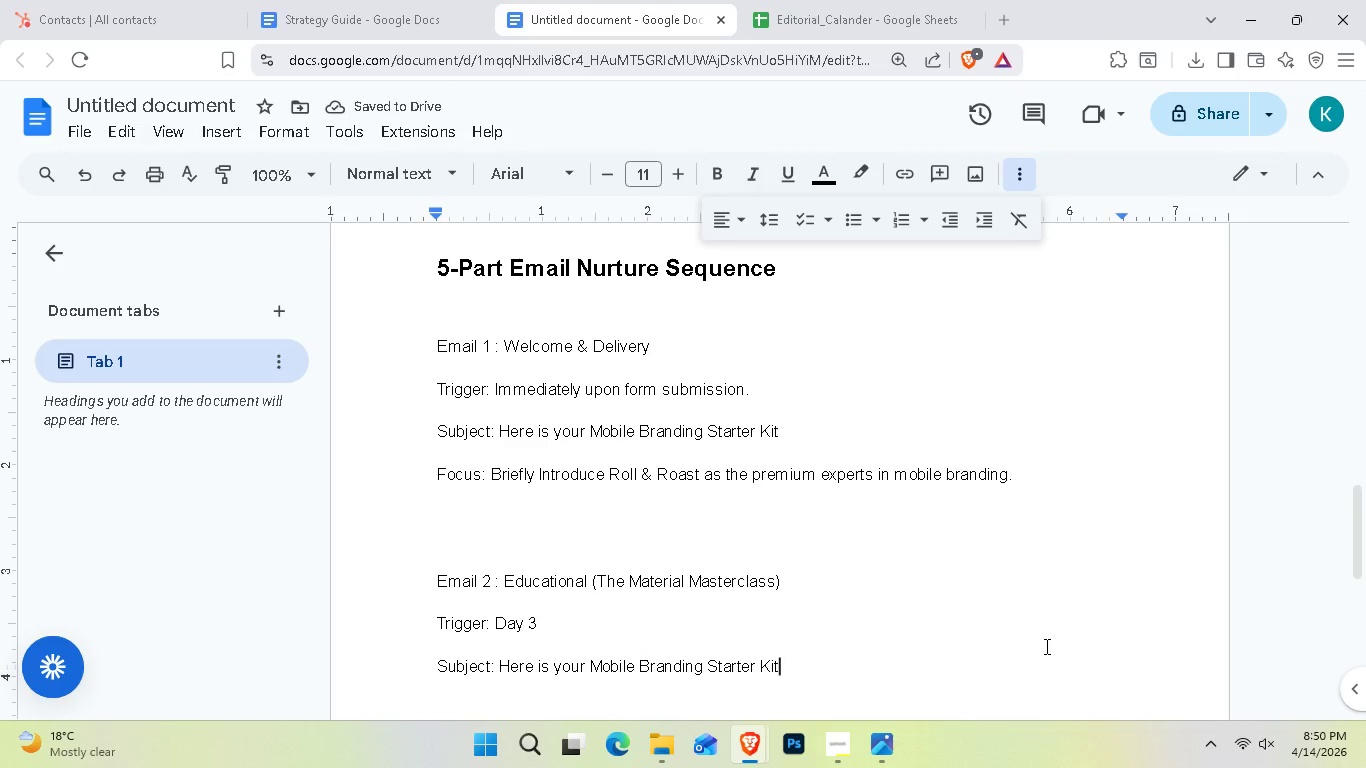 
key(Enter)
 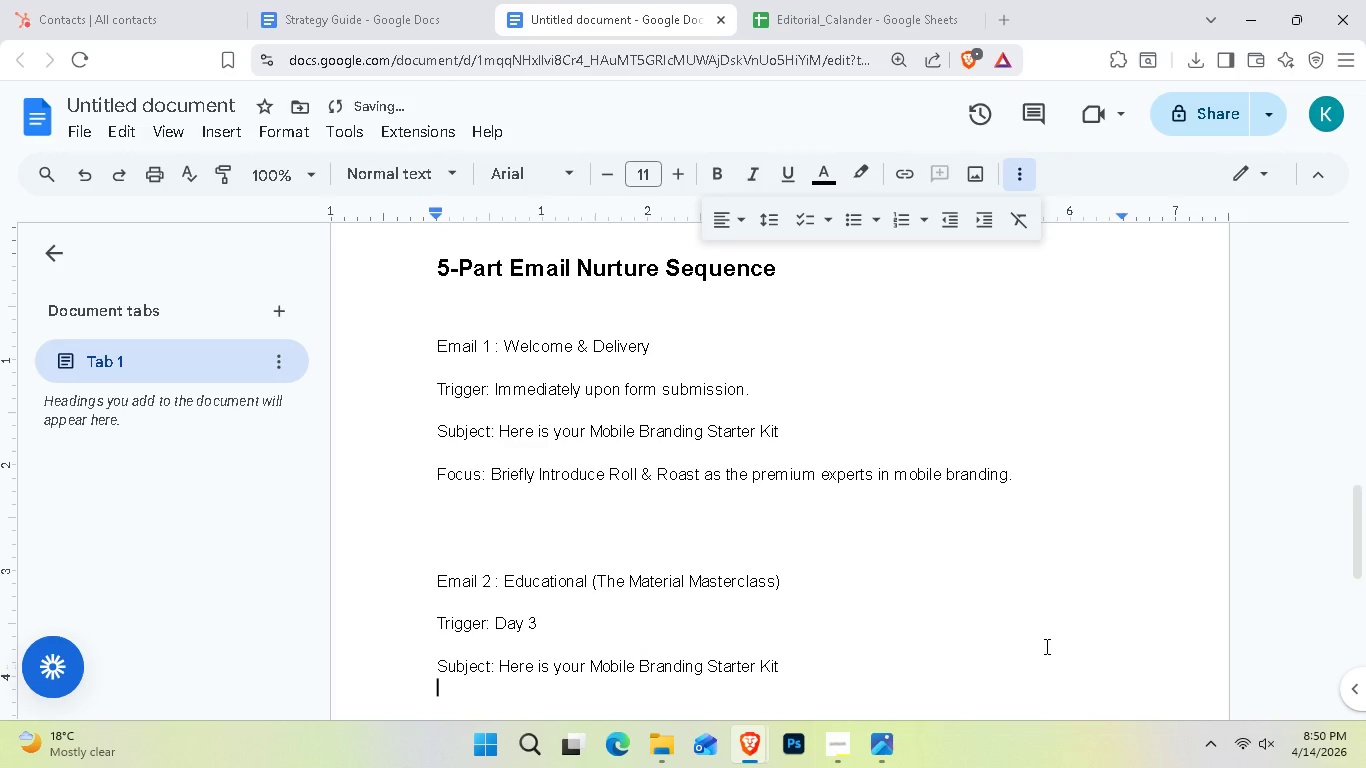 
key(Enter)
 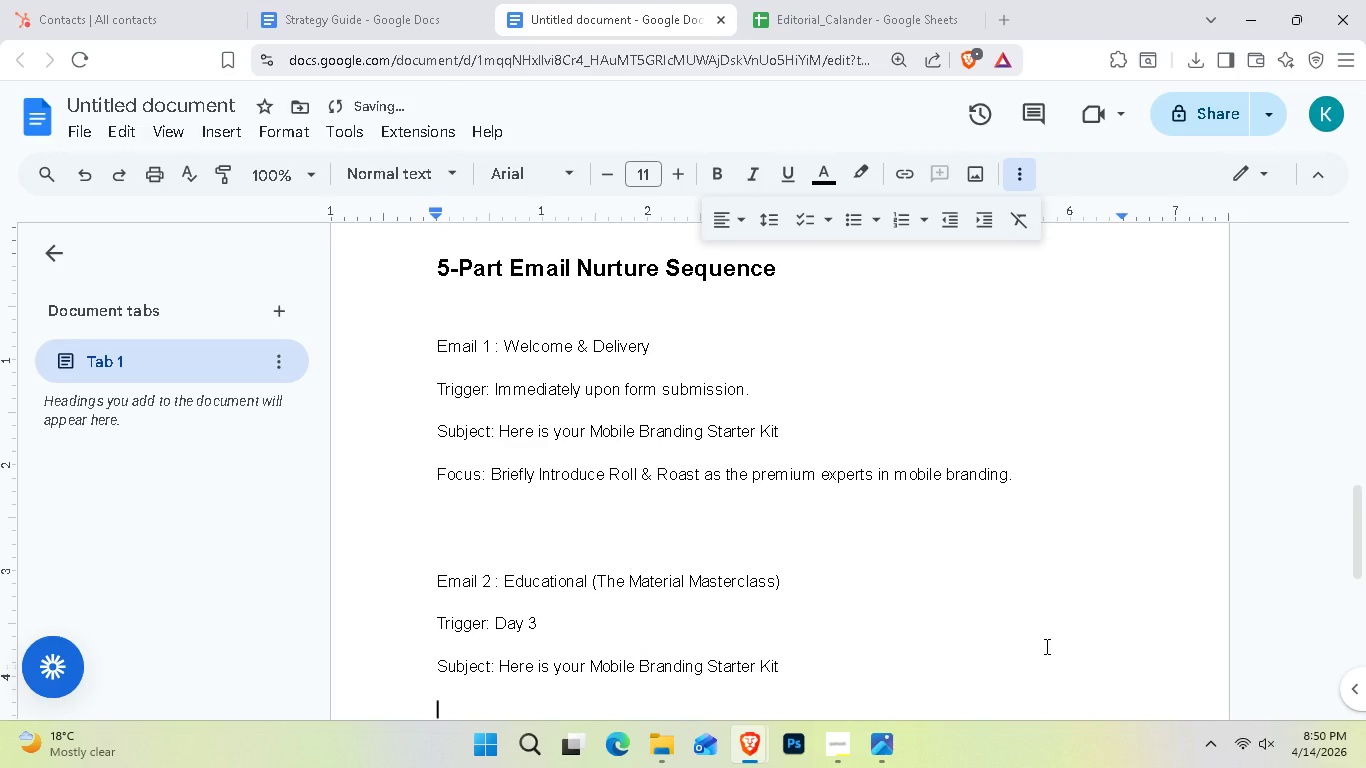 
type(Focus)
 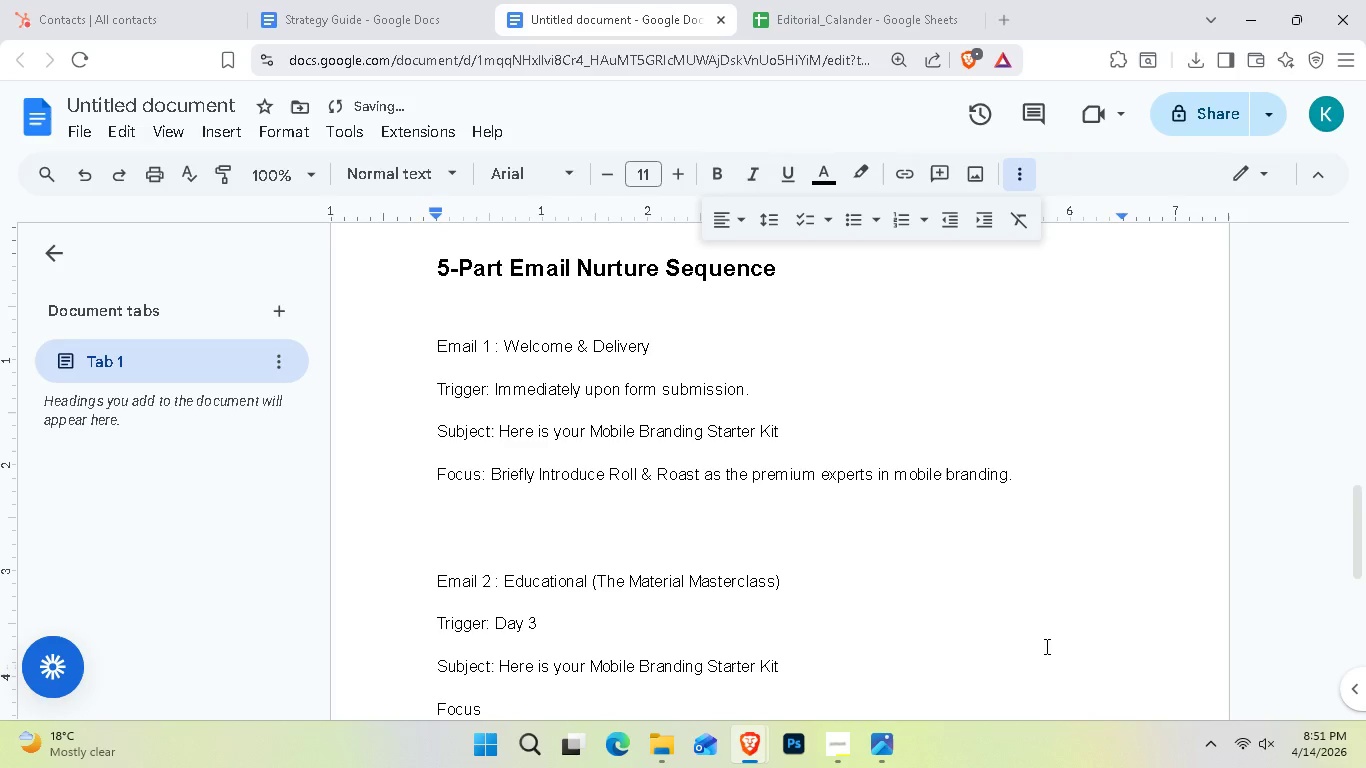 
type(: Bro)
key(Backspace)
type(if)
key(Backspace)
type(efly introduce )
 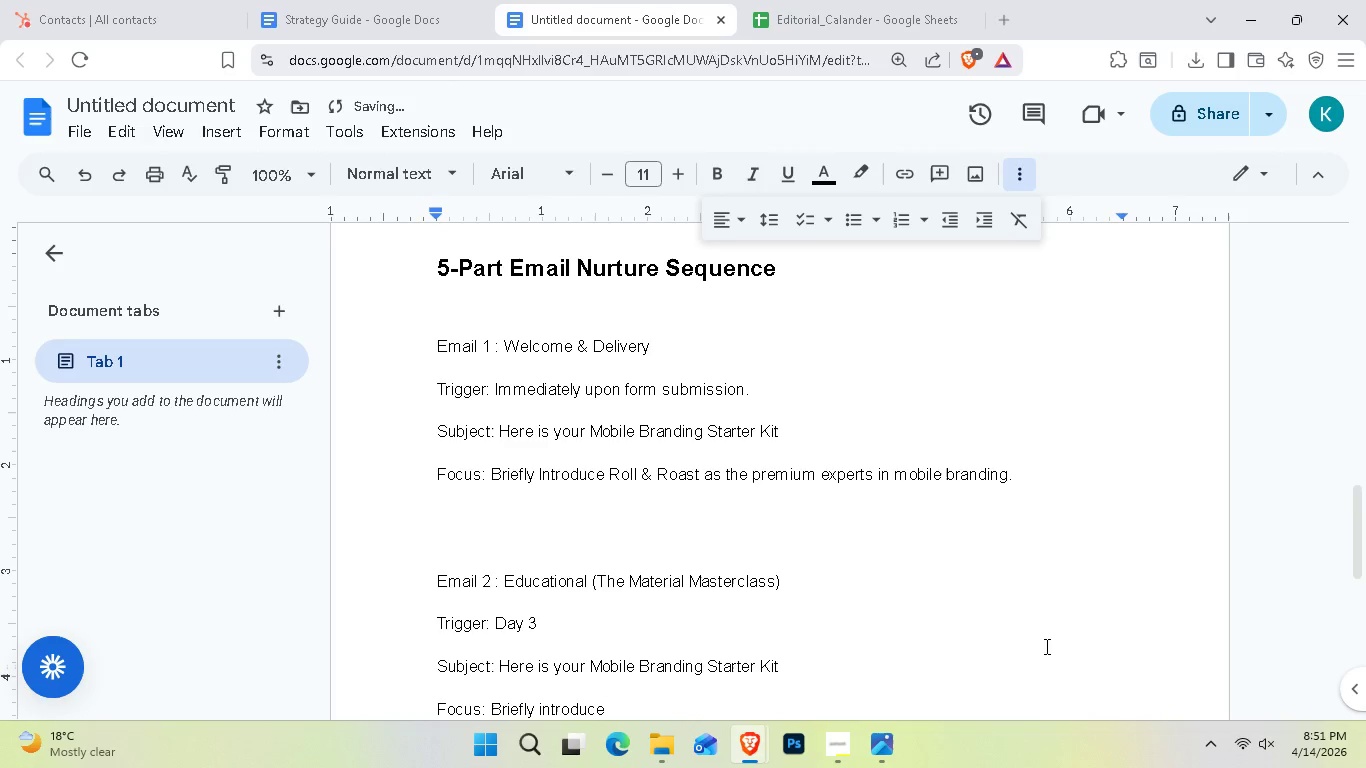 
wait(8.3)
 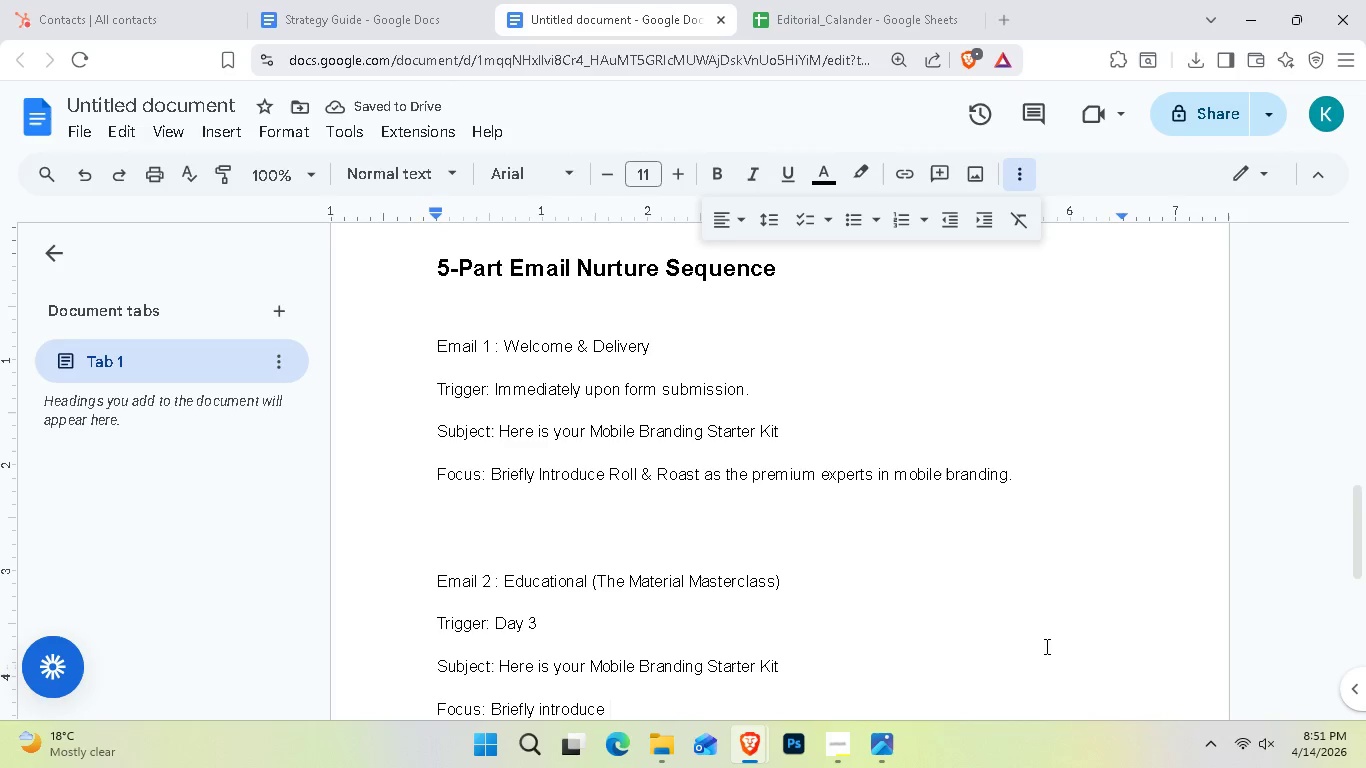 
type(Roll & Roass)
key(Backspace)
type(t  as the premium experts in mobile branding.)
 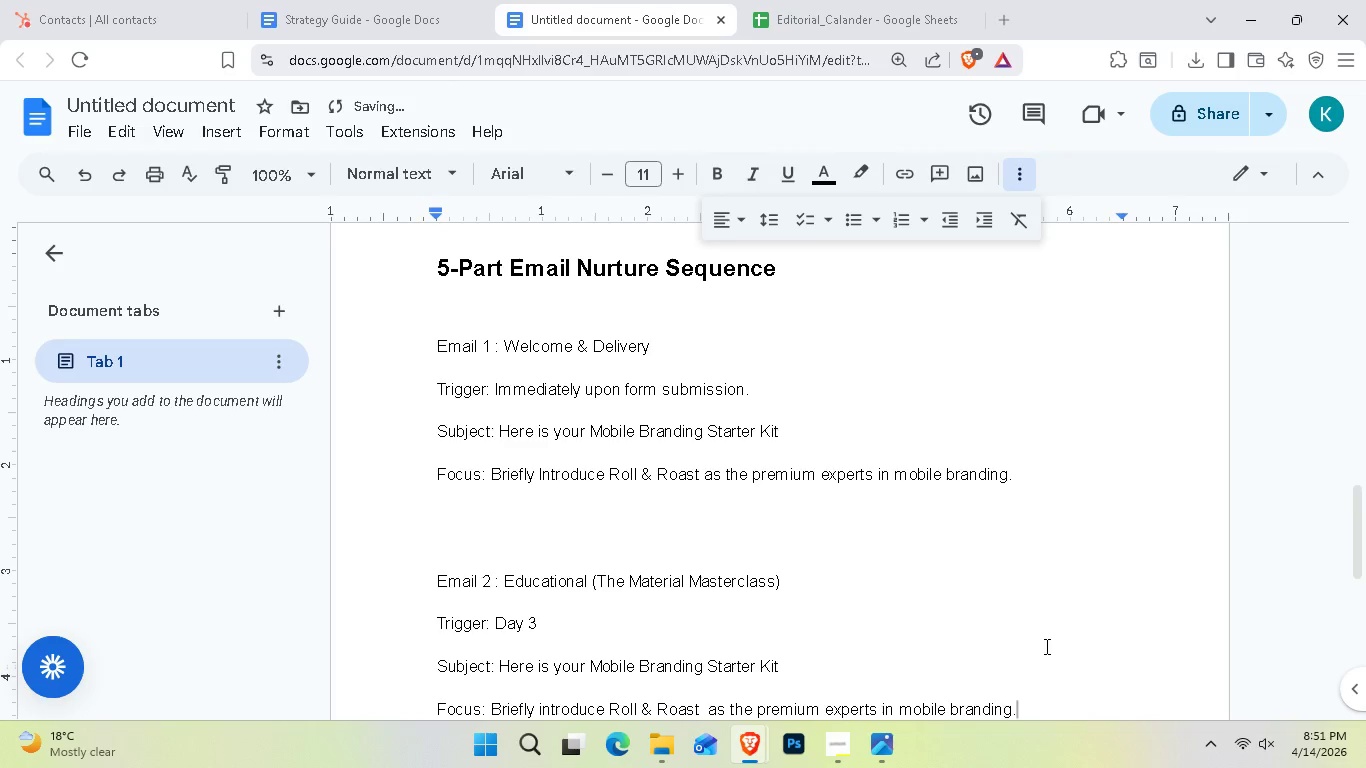 